 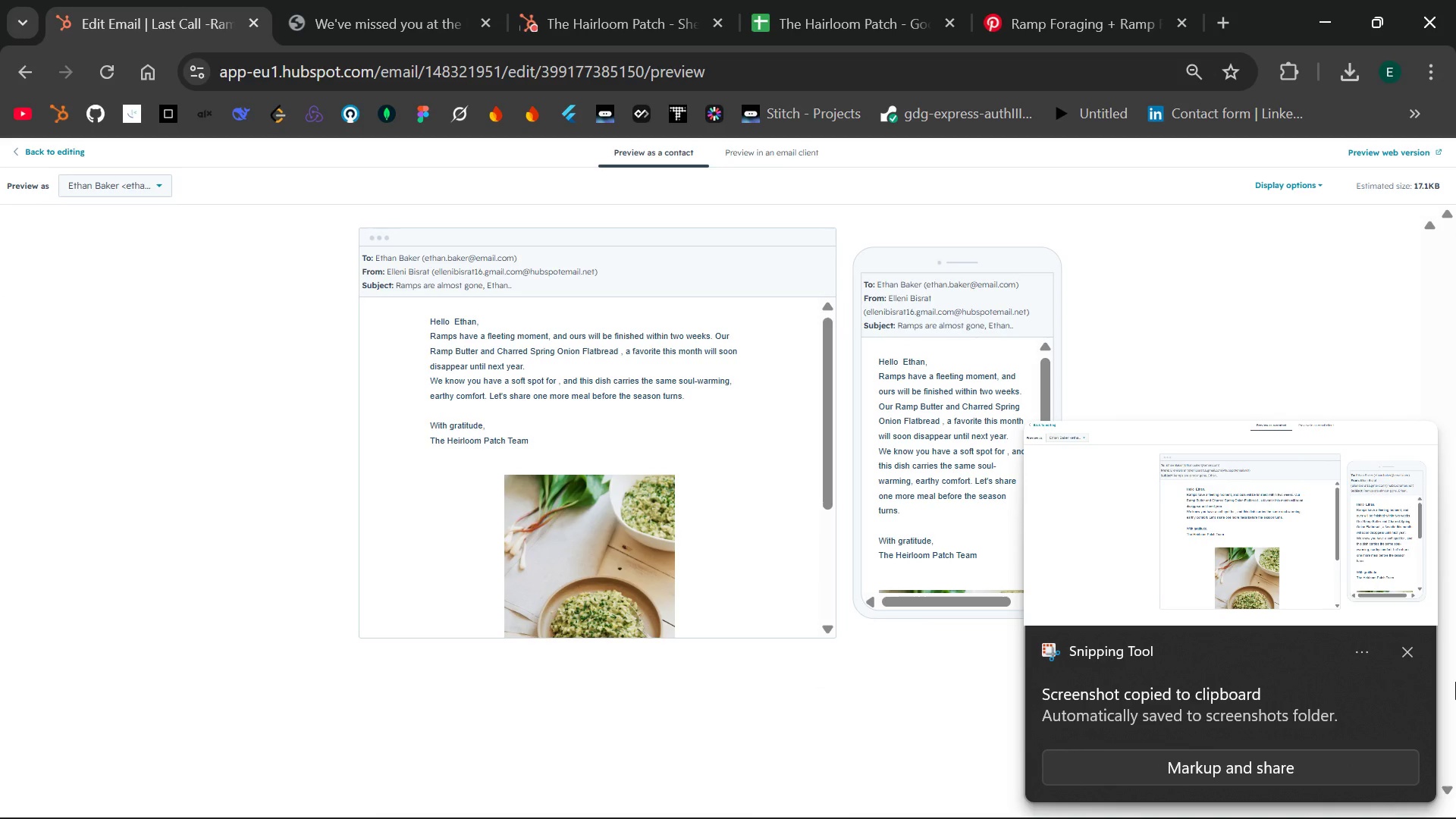 
left_click([1410, 660])
 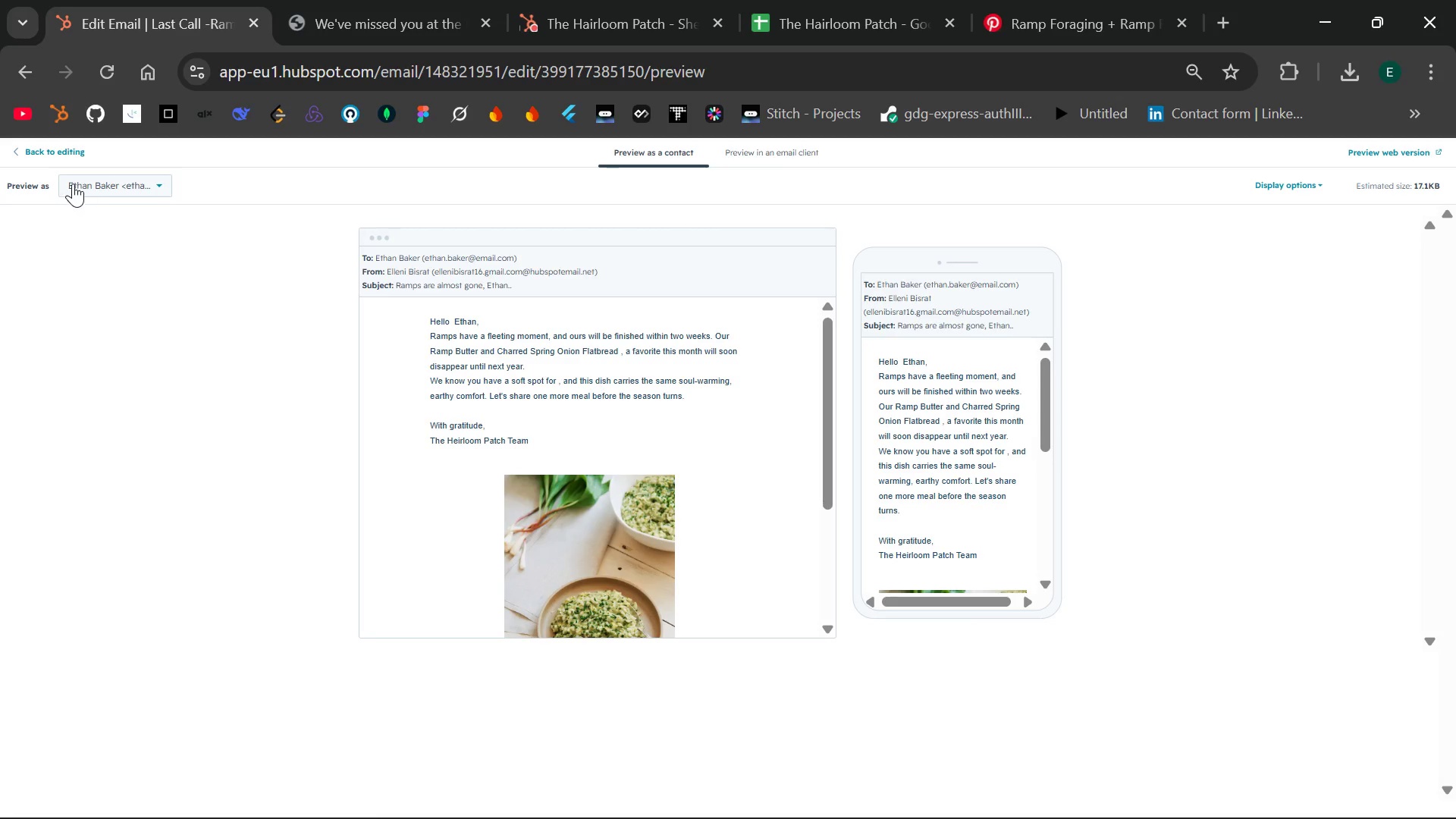 
wait(9.19)
 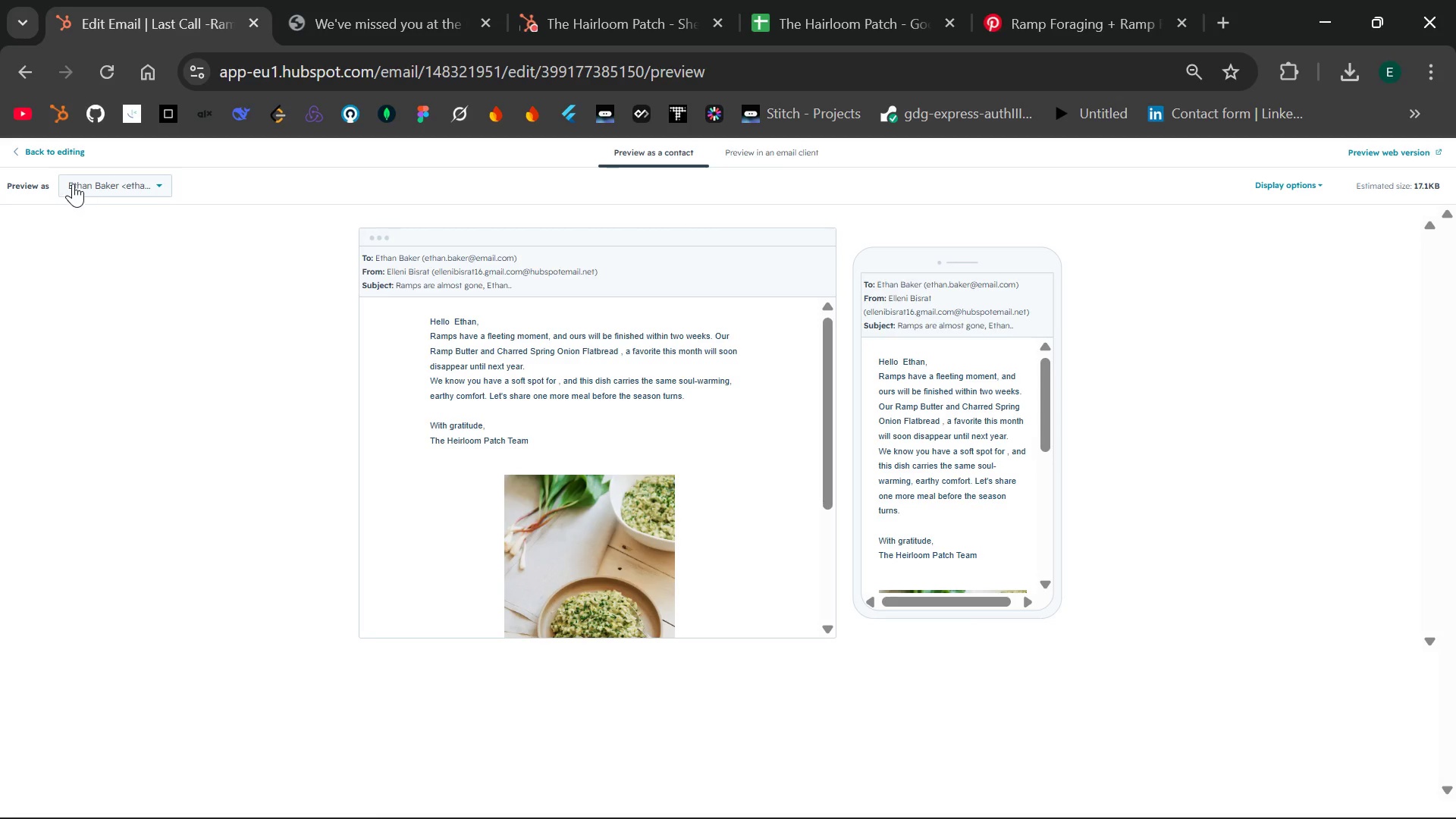 
left_click([60, 151])
 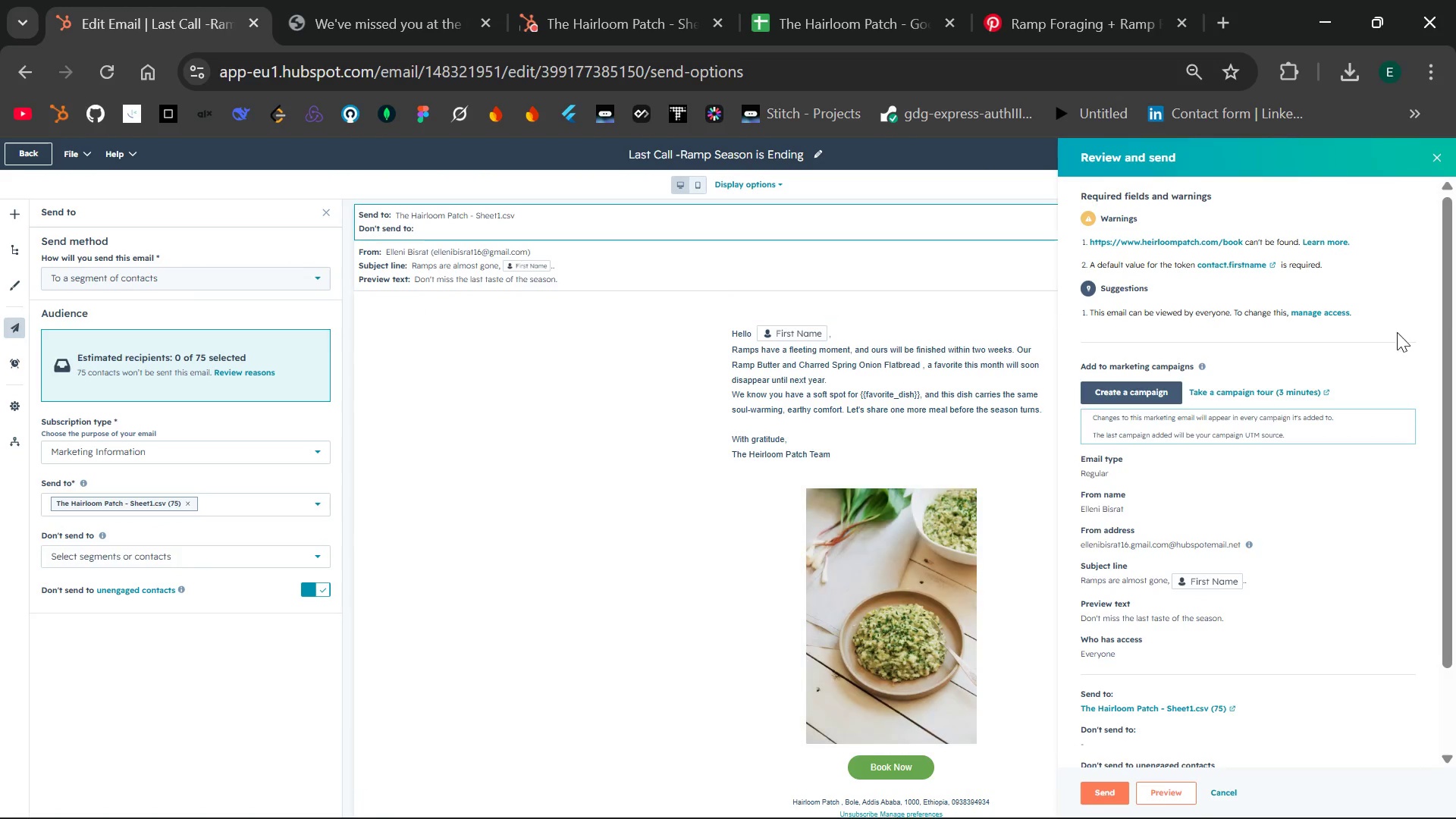 
wait(5.88)
 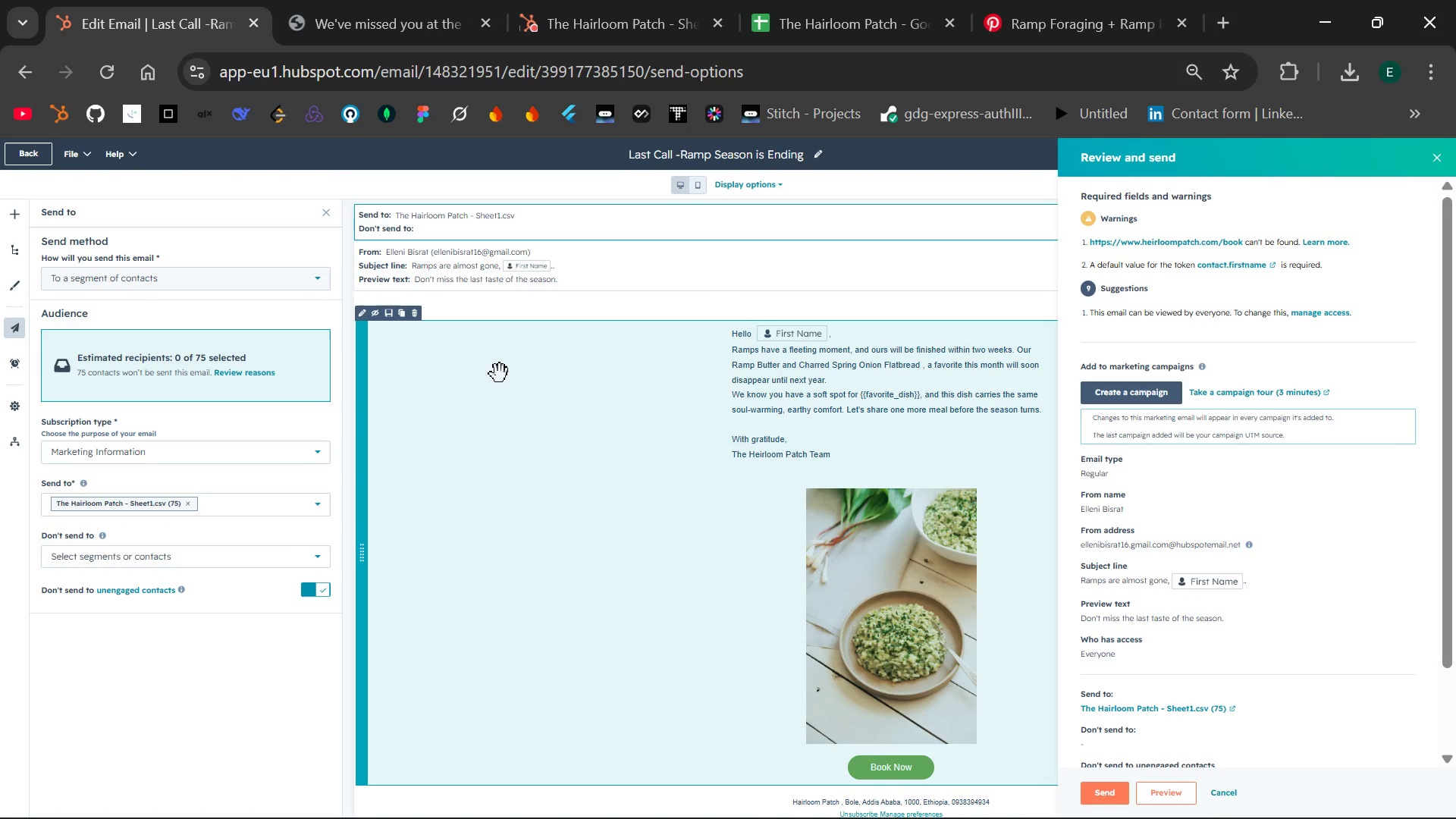 
left_click([1436, 155])
 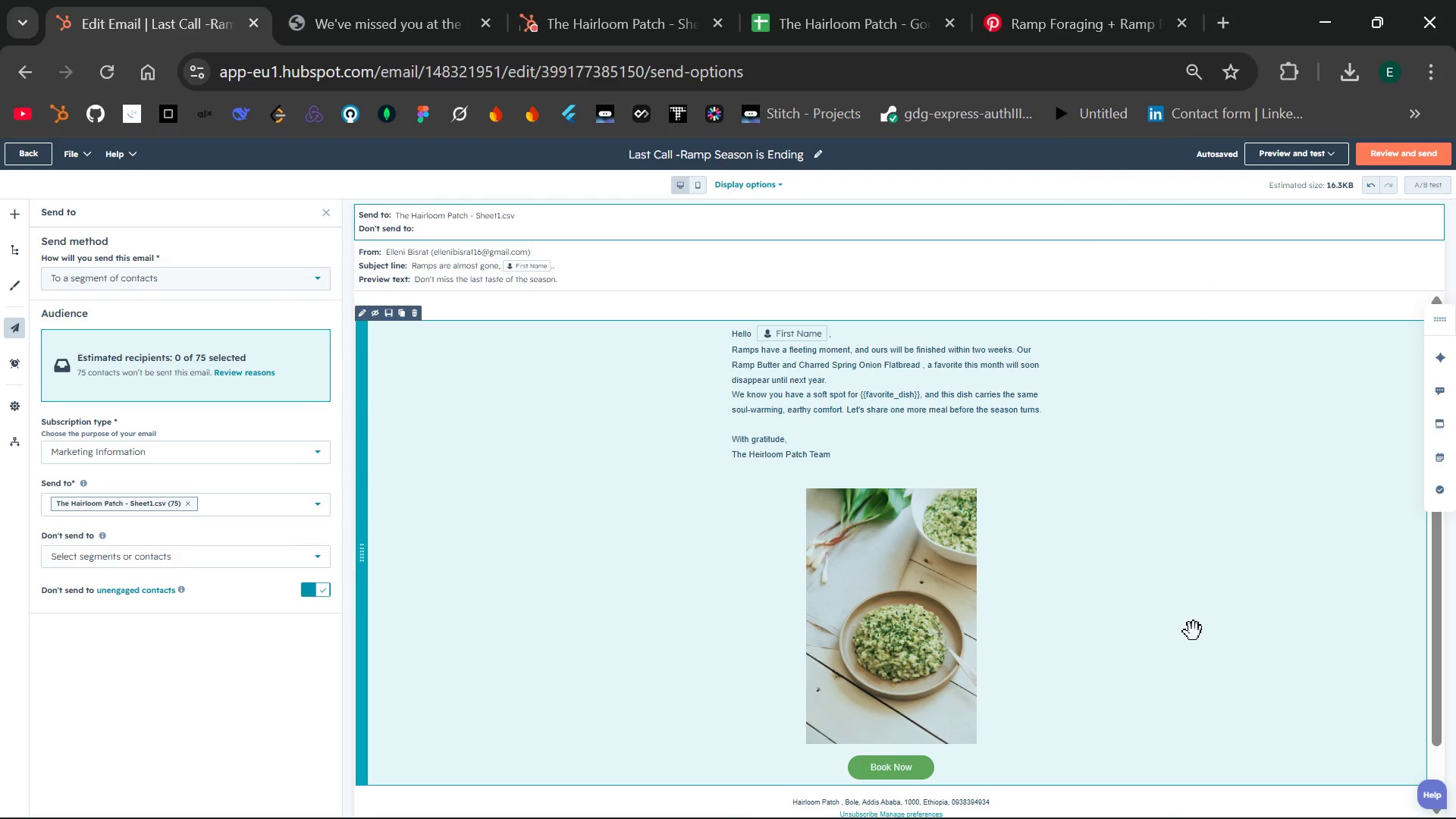 
key(Control+Equal)
 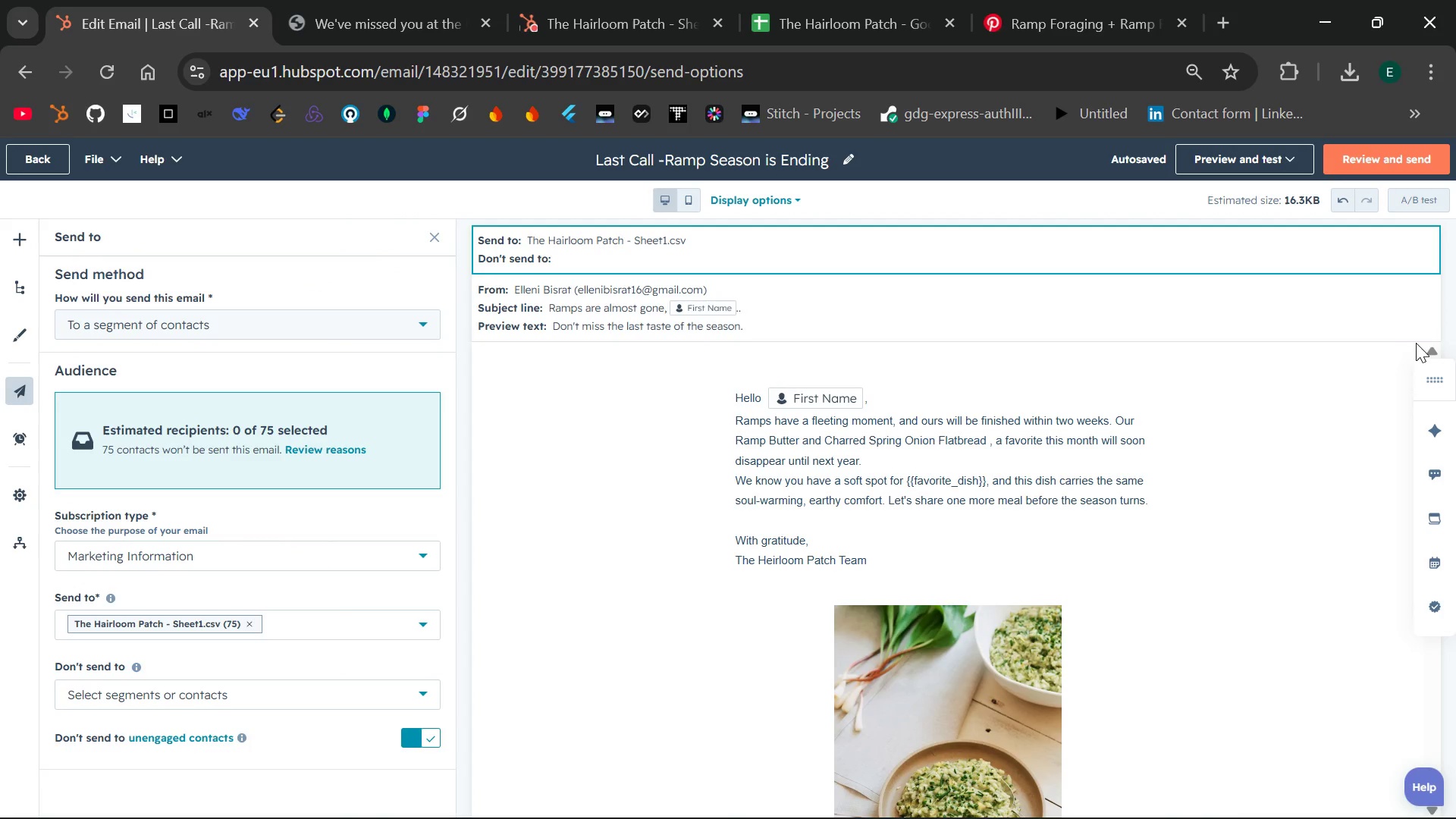 
left_click([1452, 312])
 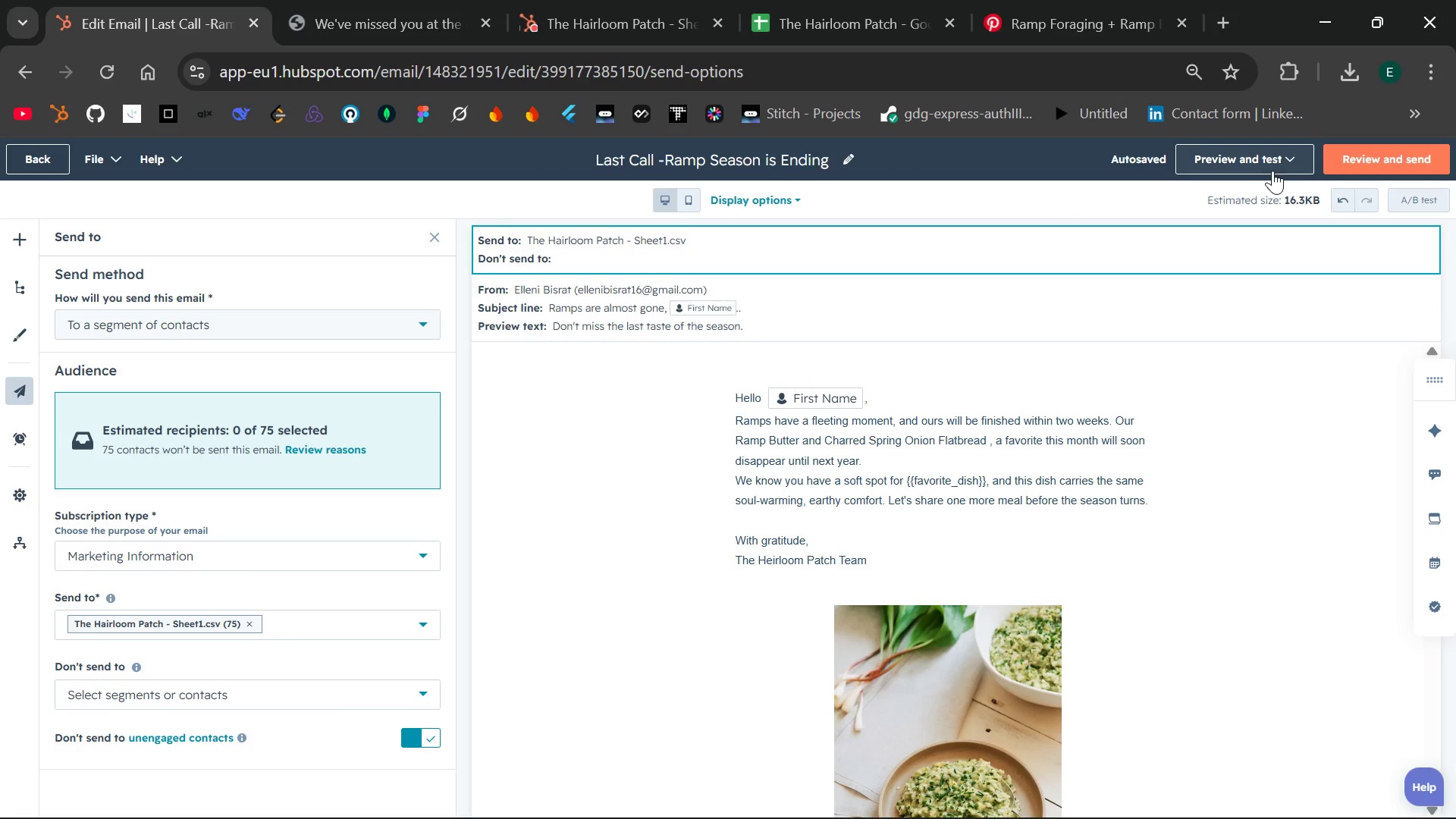 
wait(6.66)
 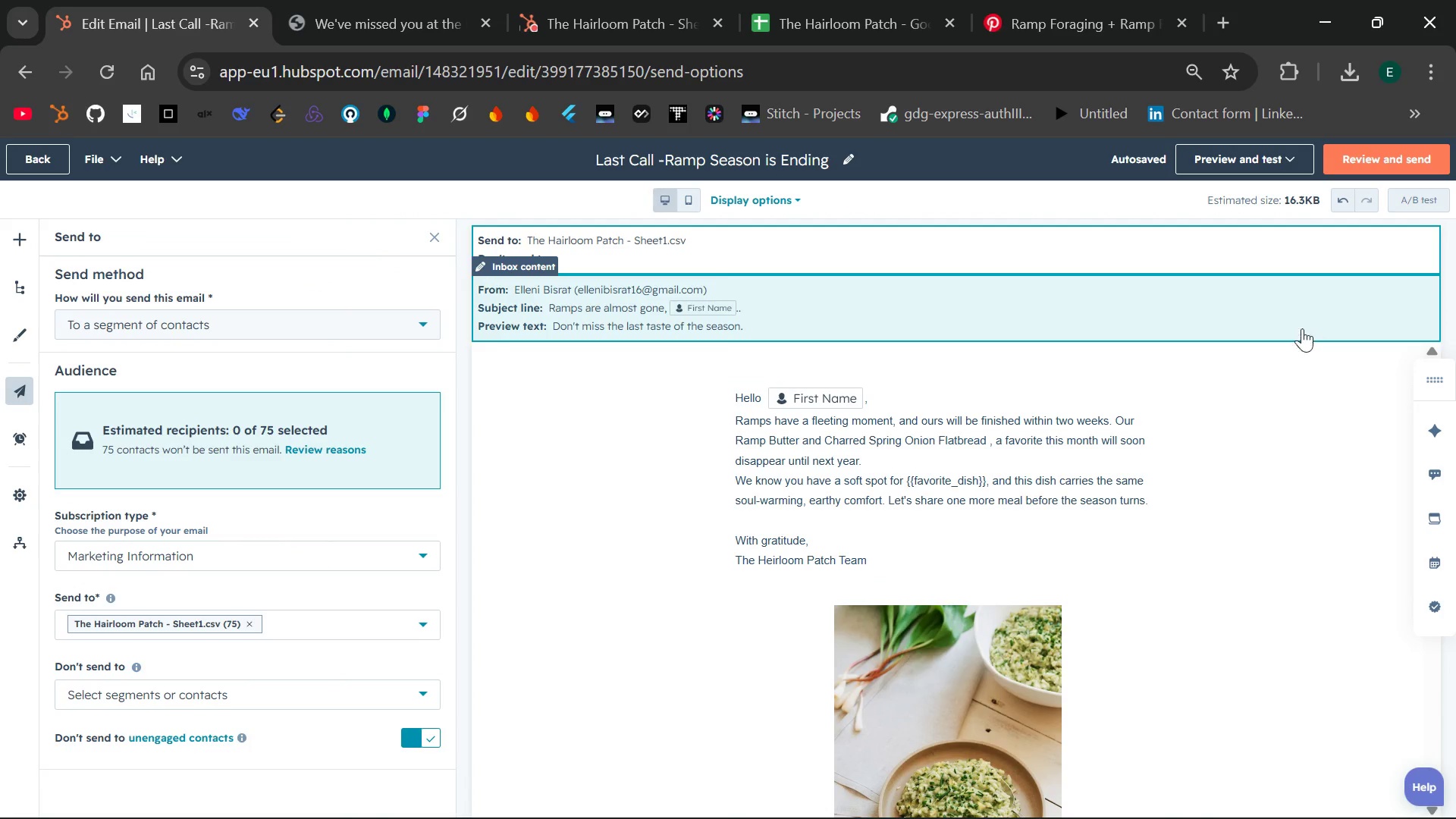 
left_click([1280, 164])
 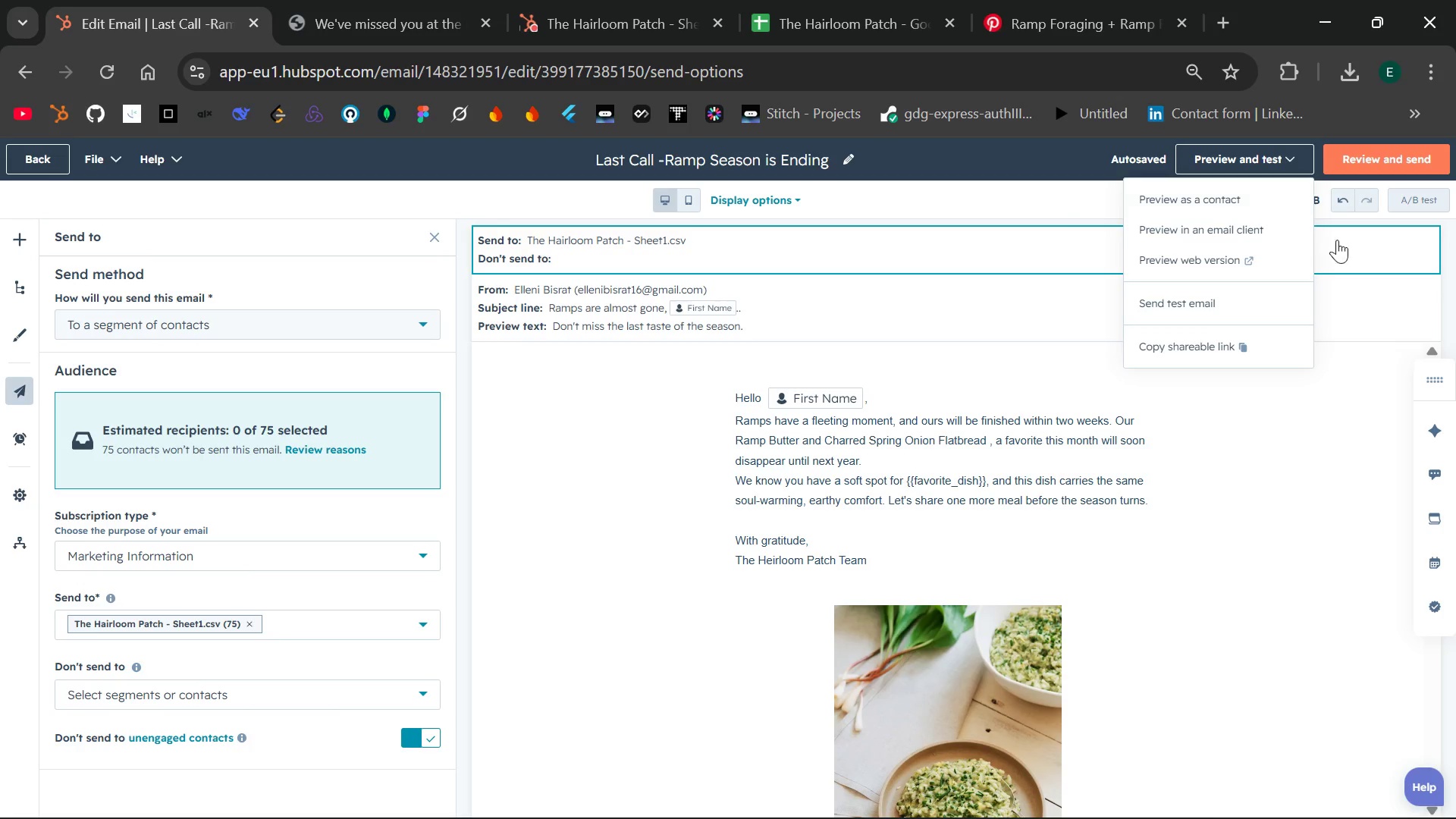 
left_click([1358, 262])
 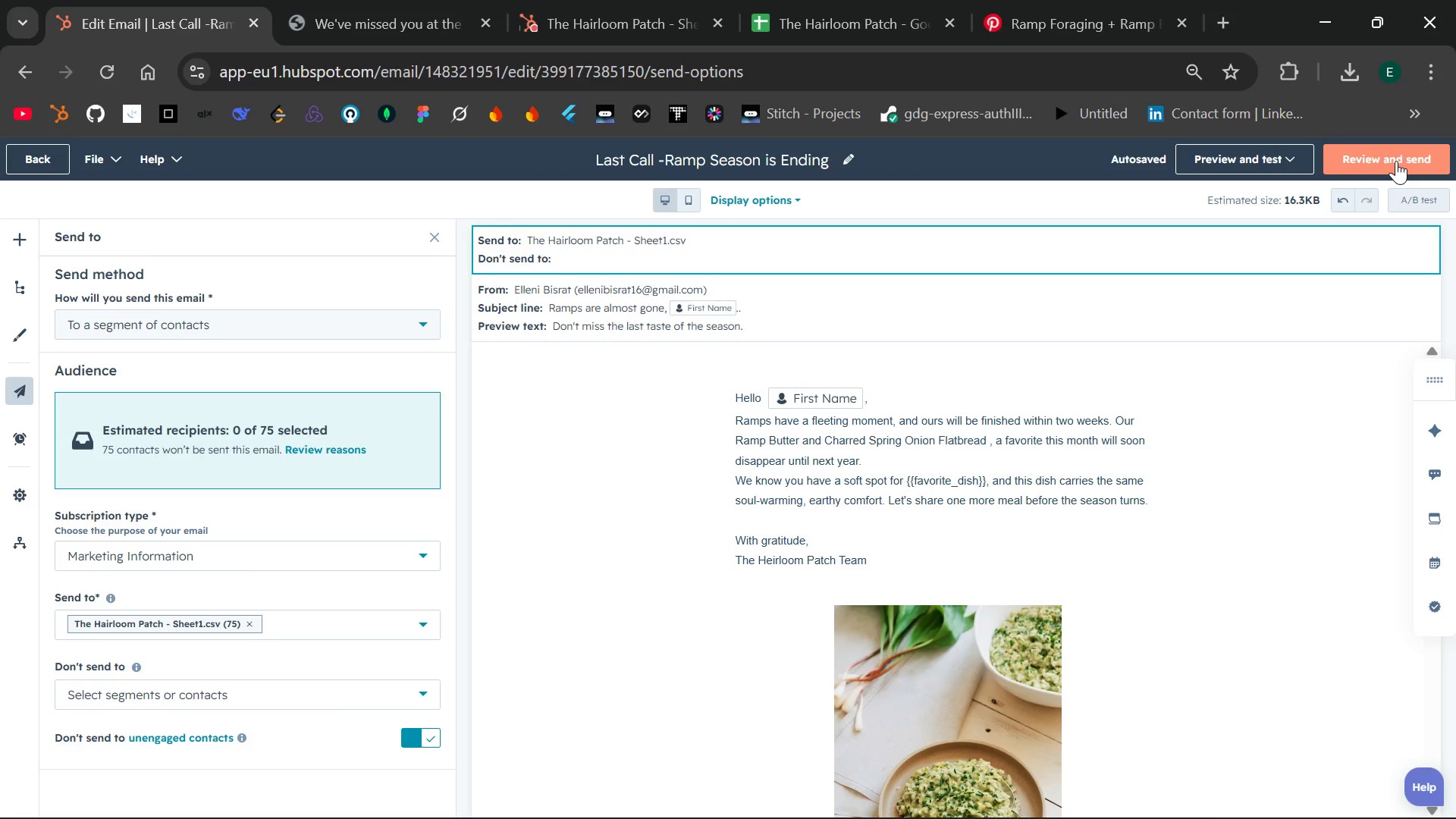 
left_click([1396, 161])
 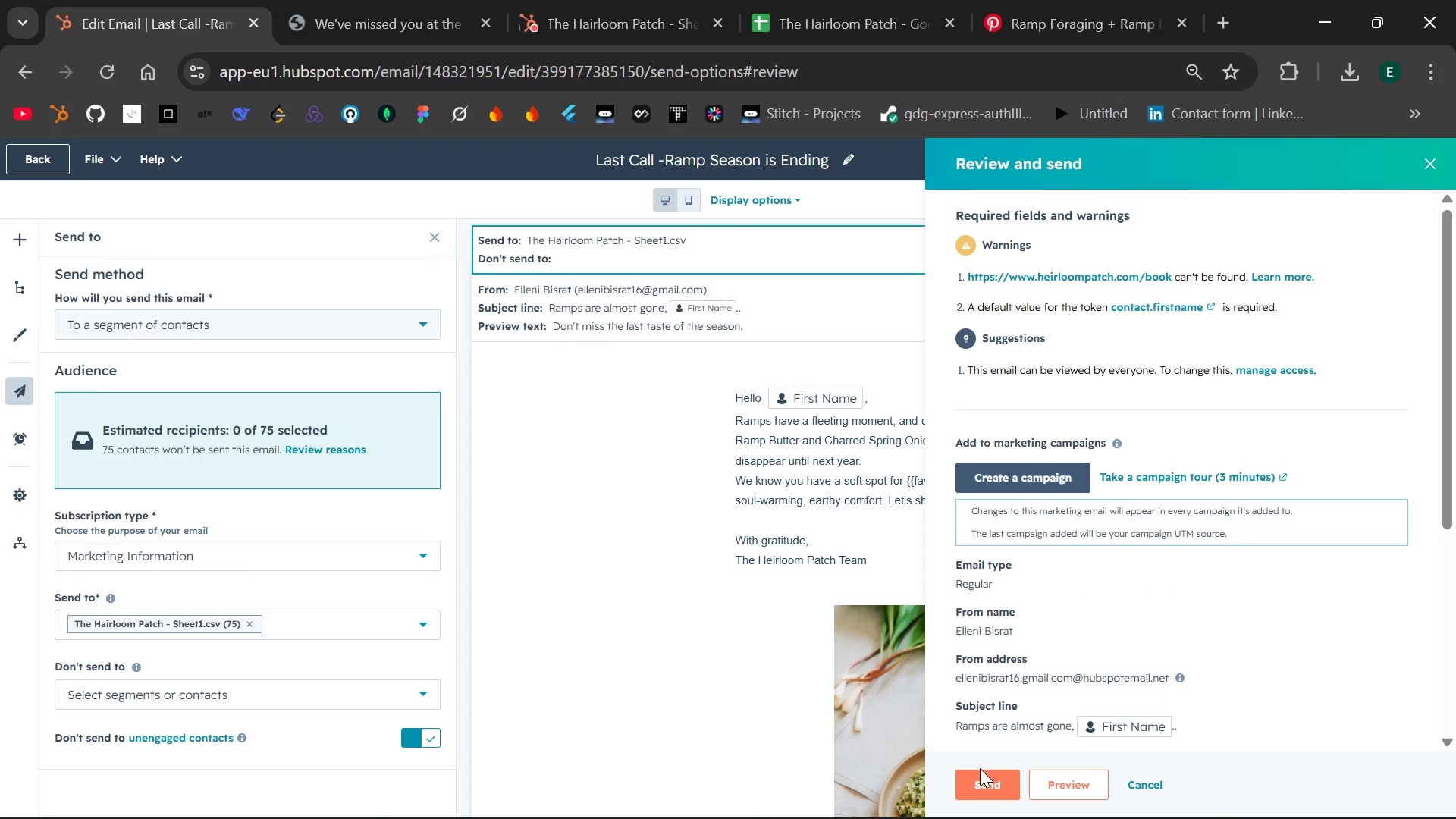 
left_click([974, 784])
 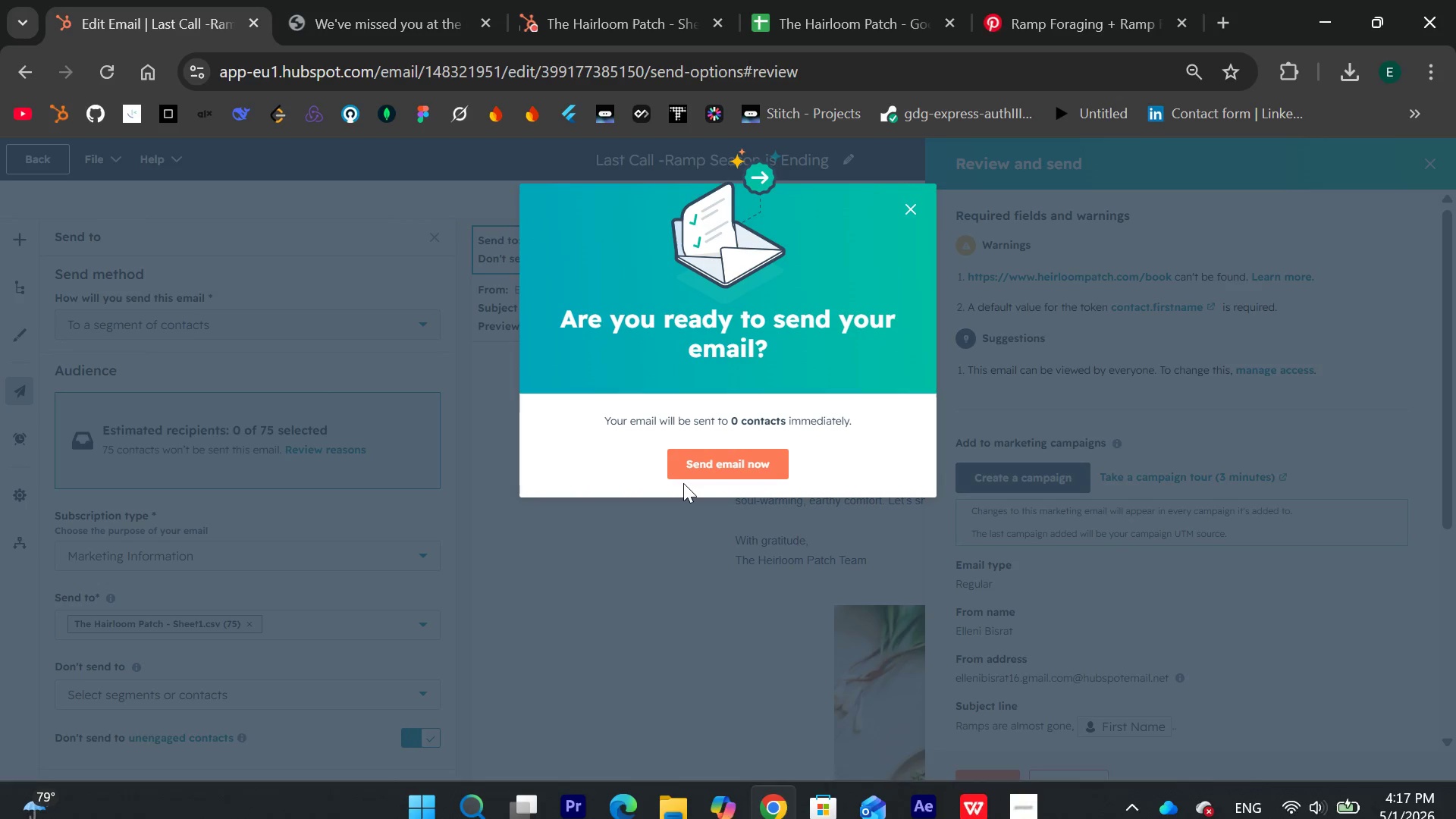 
wait(5.84)
 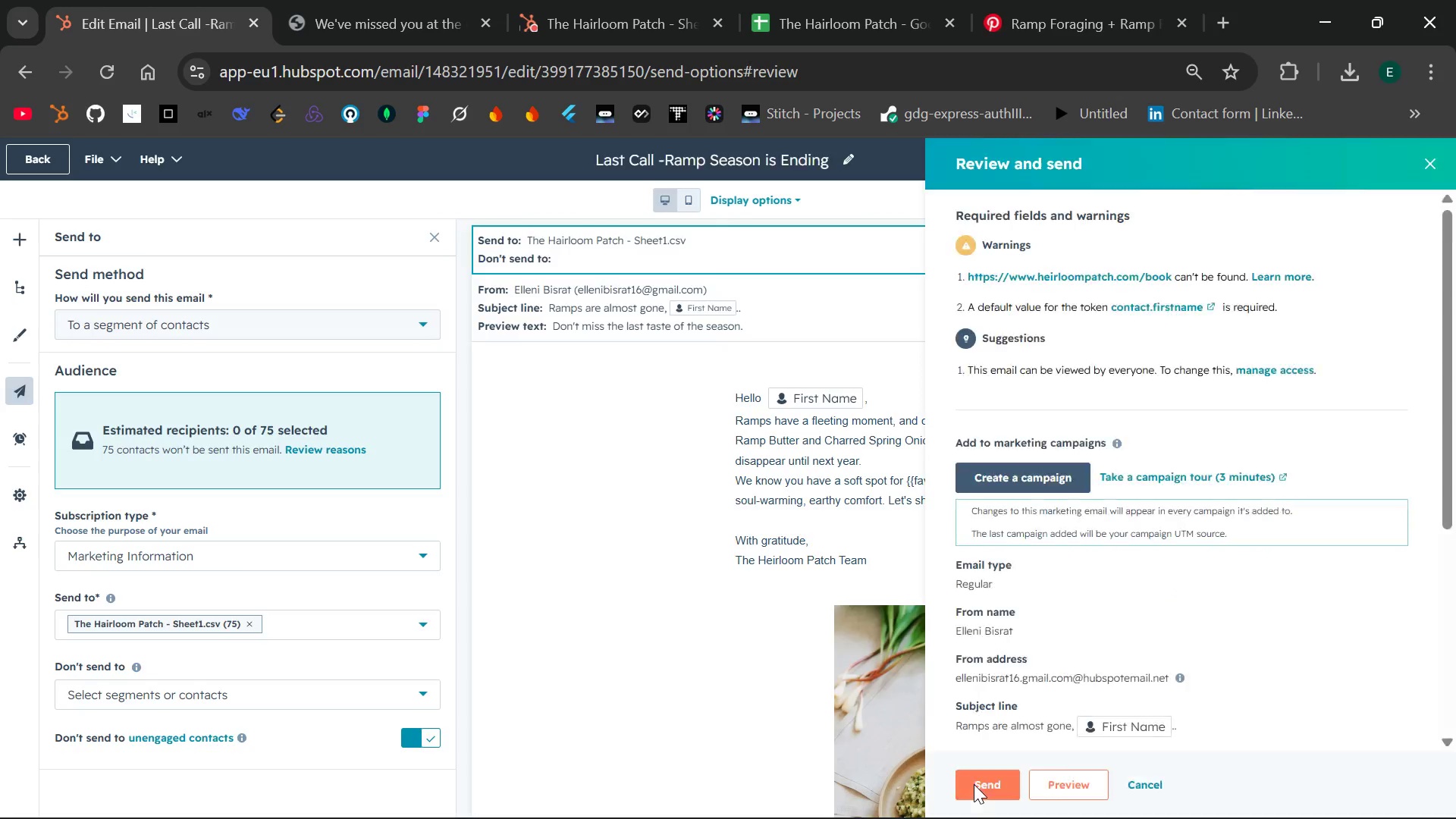 
left_click([735, 457])
 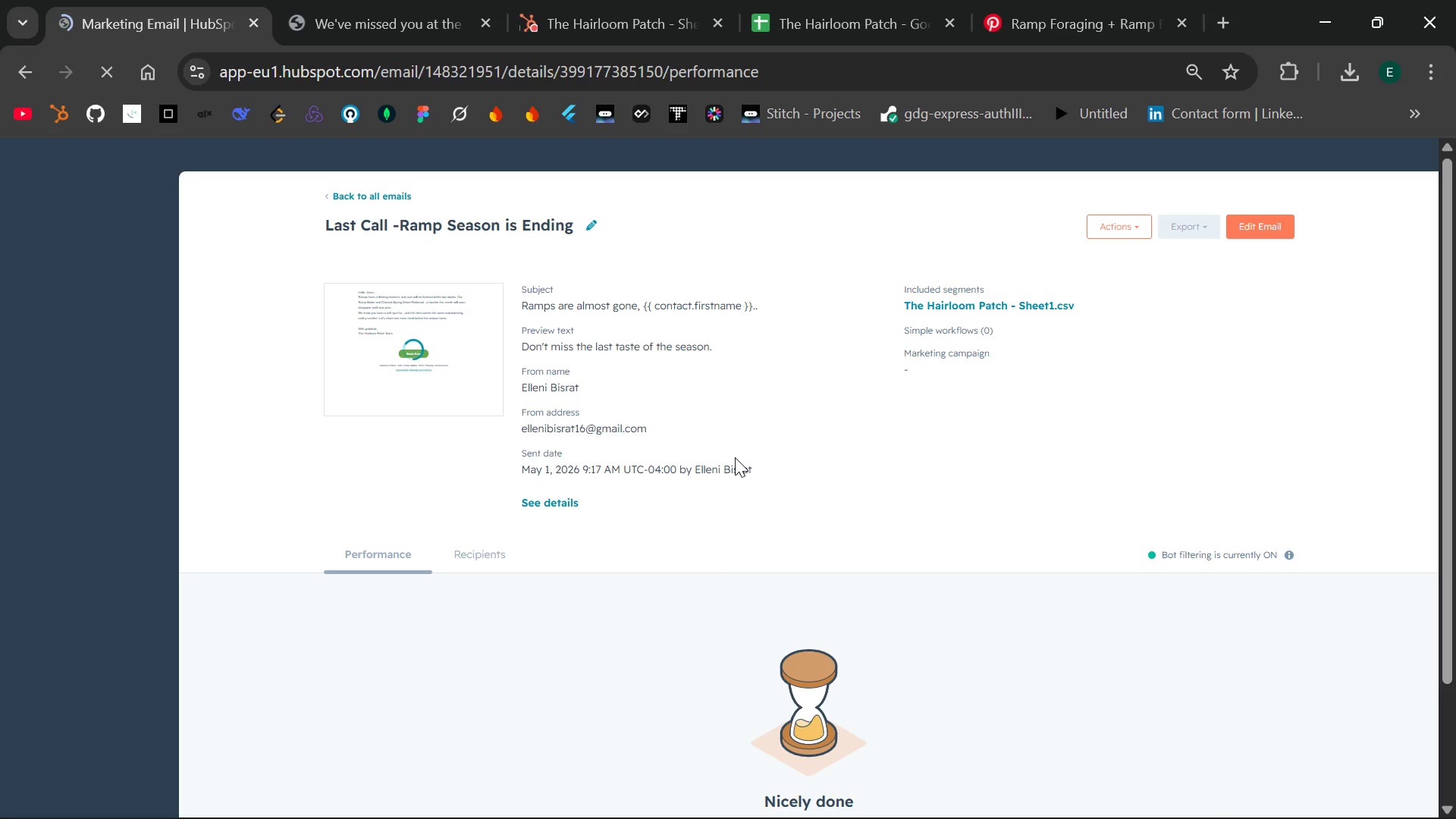 
wait(11.69)
 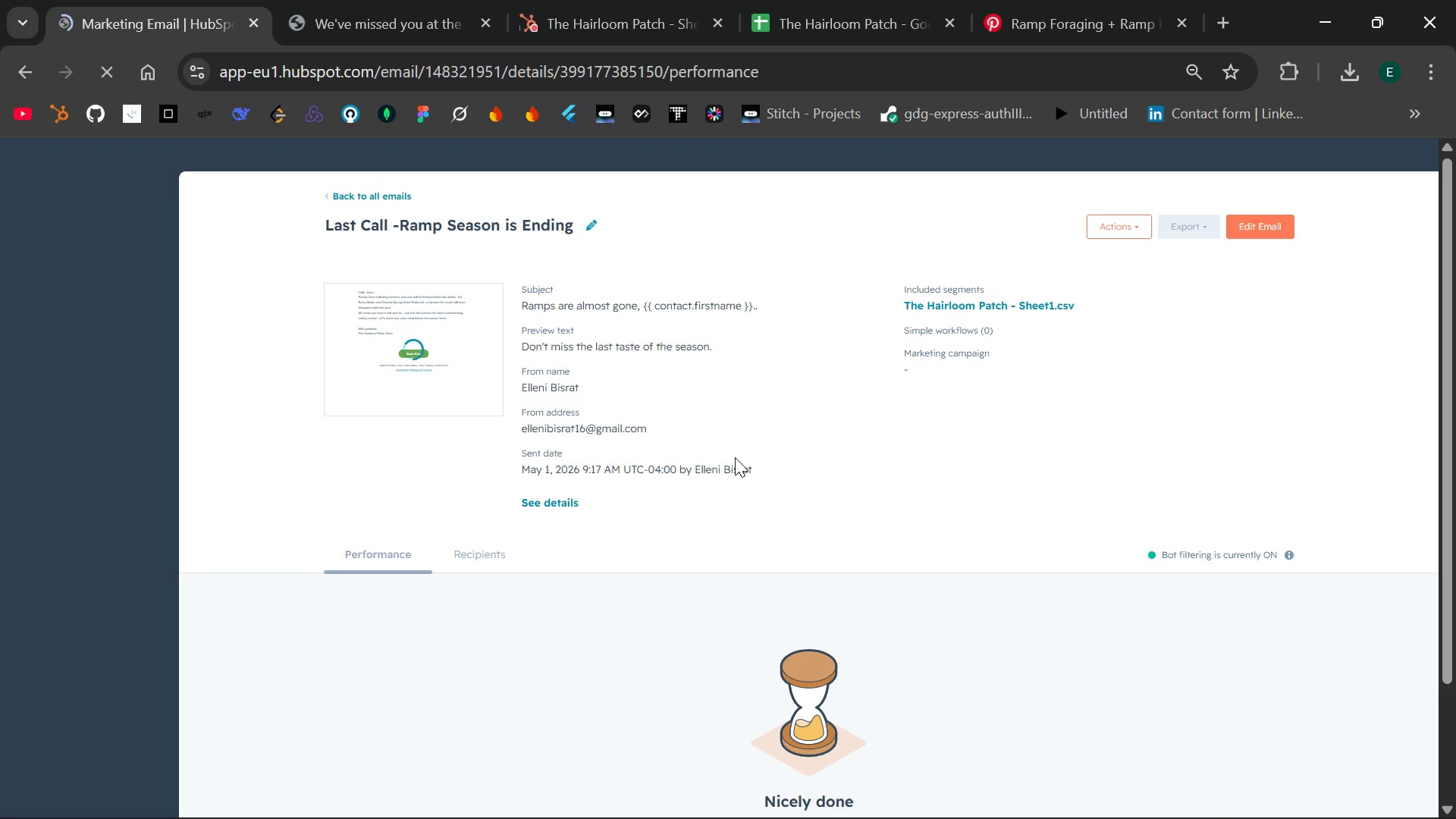 
left_click([443, 347])
 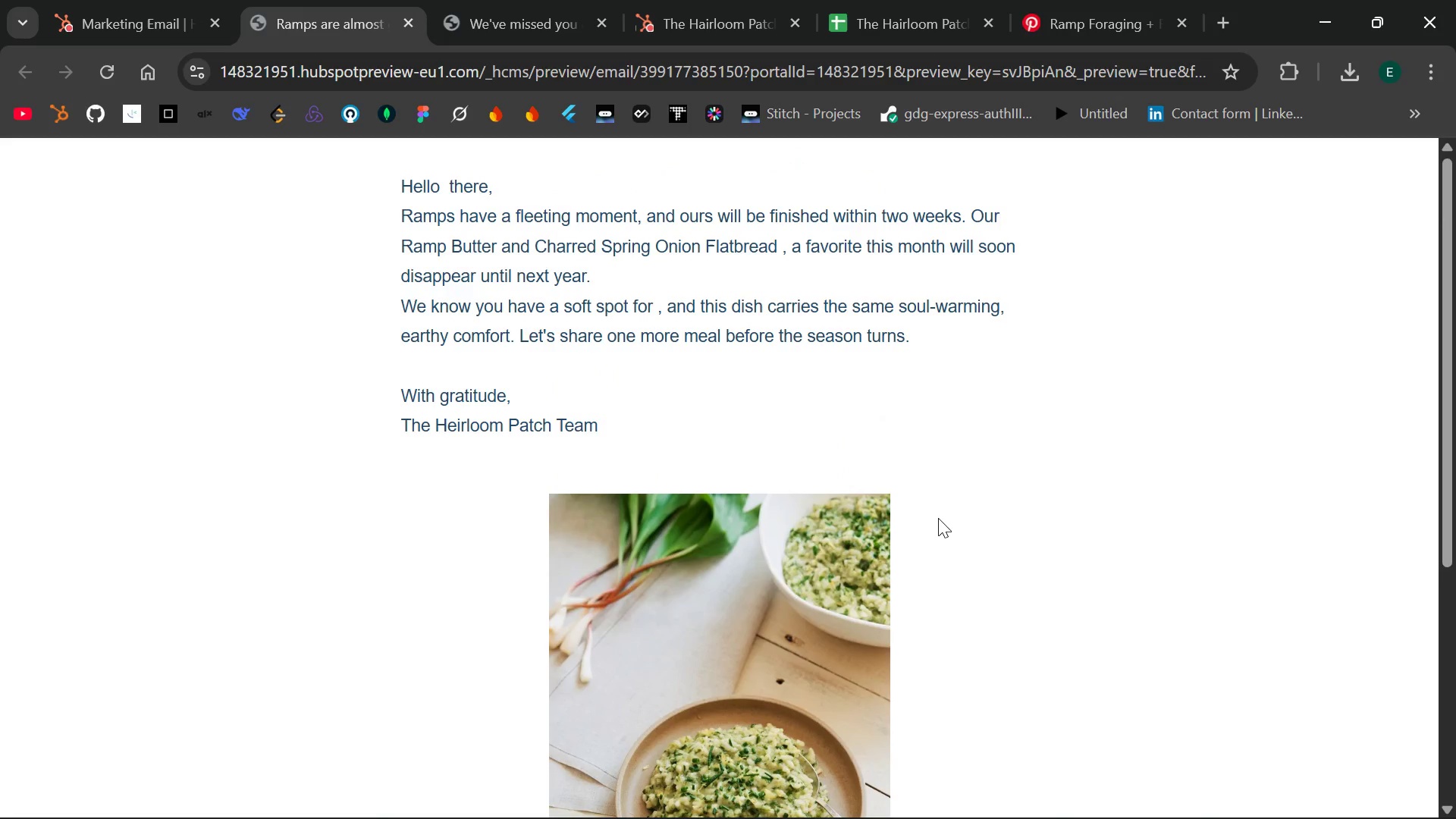 
wait(13.64)
 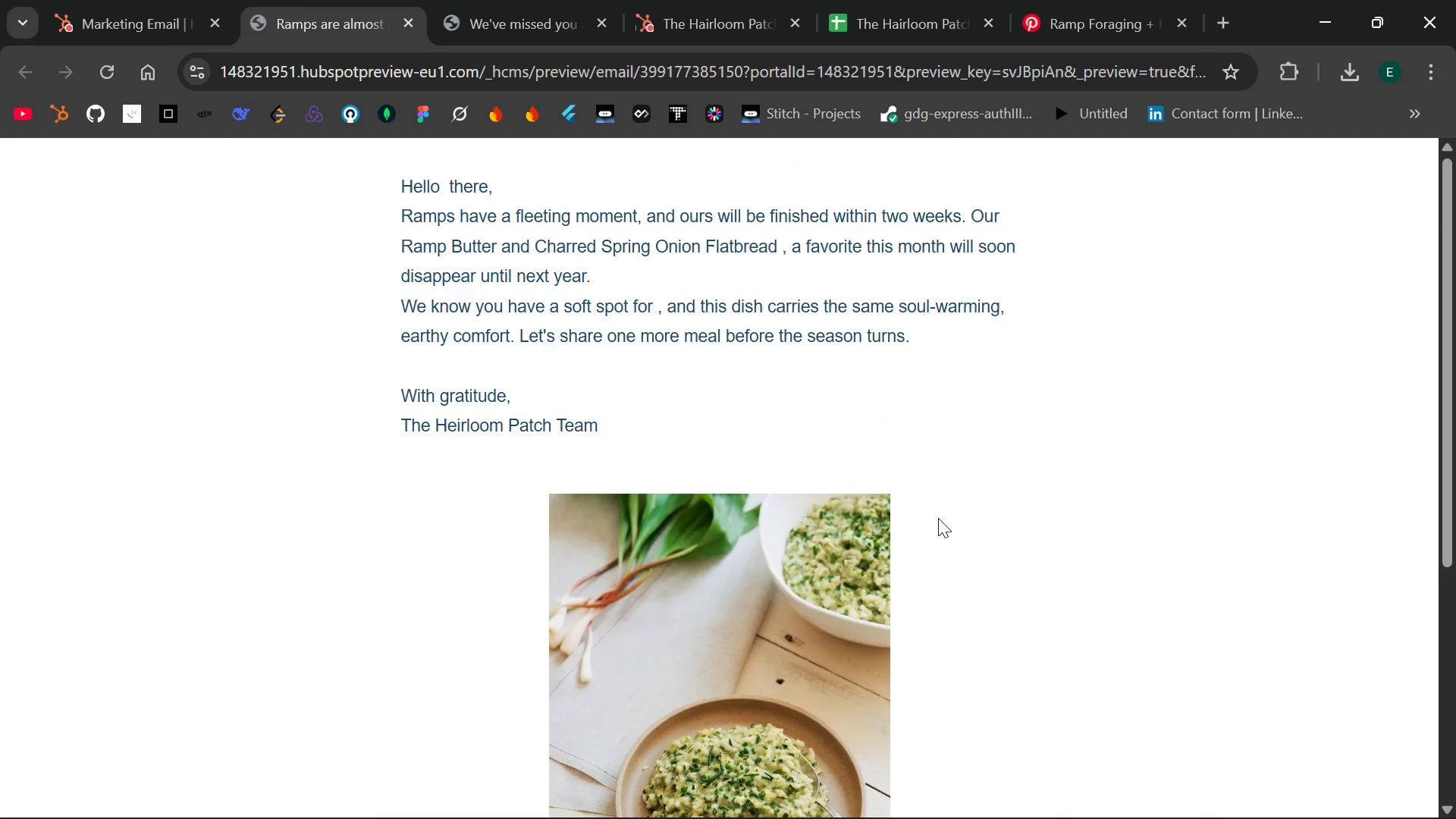 
key(Control+Minus)
 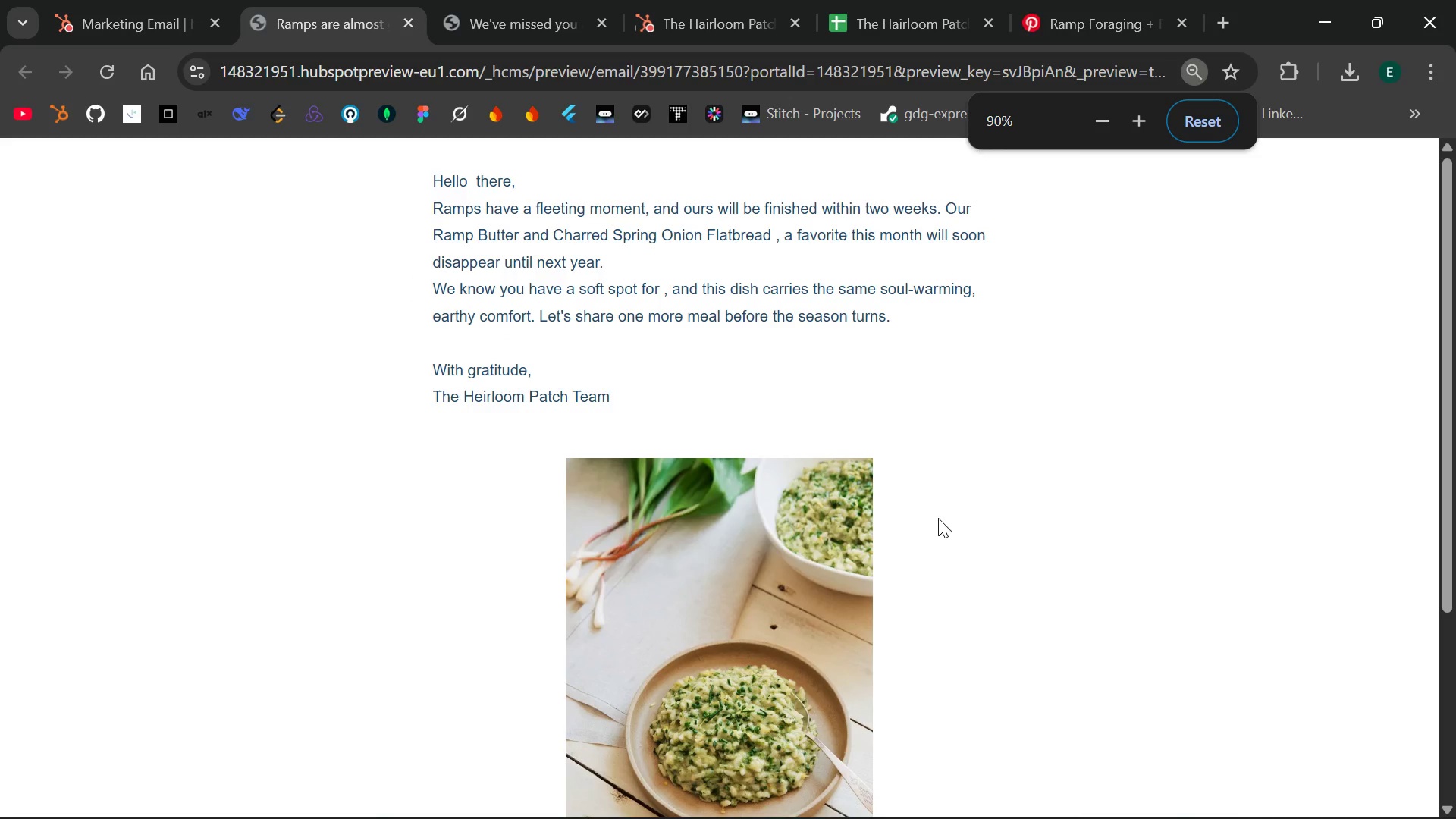 
key(Control+Minus)
 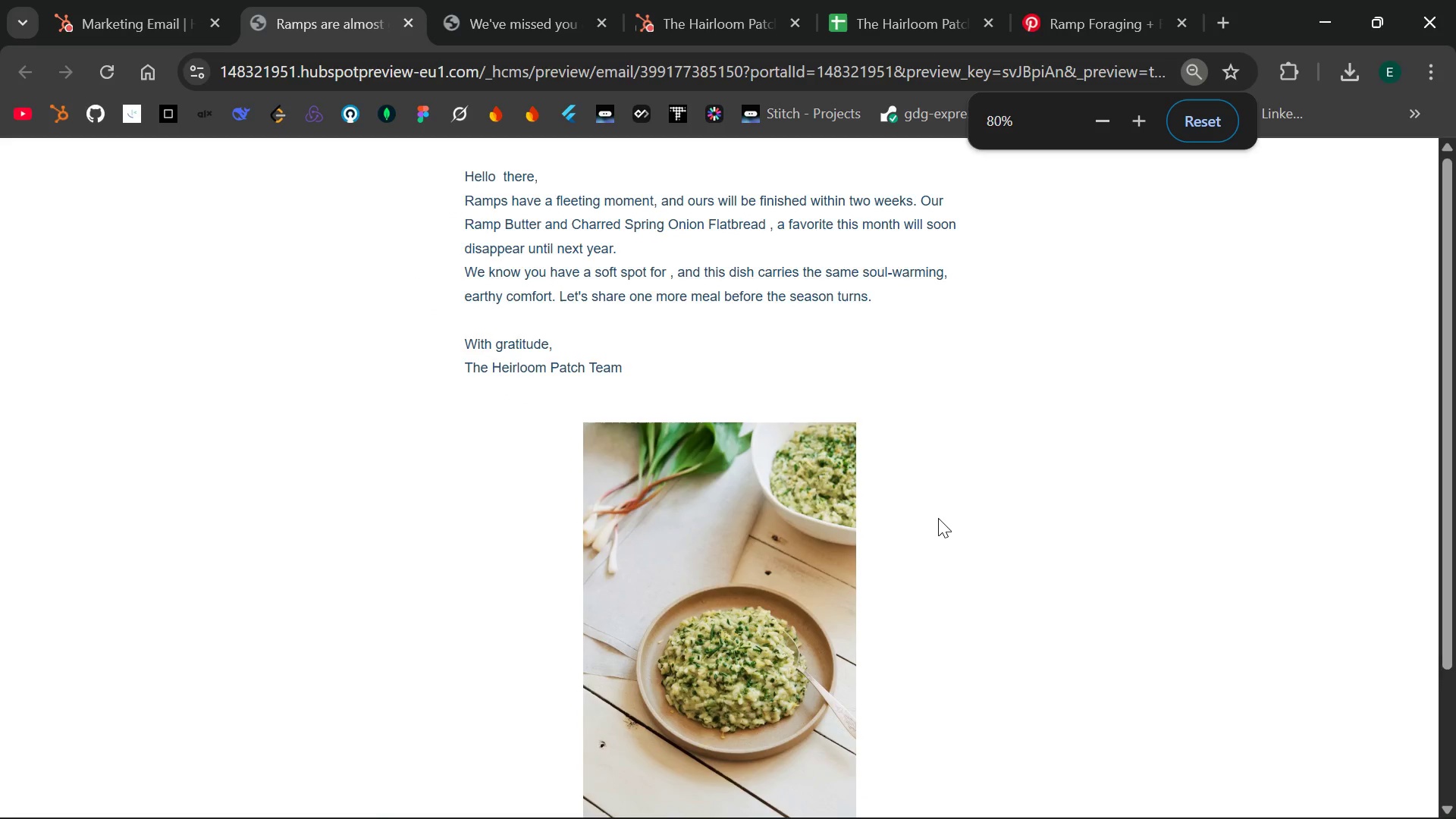 
key(Control+Minus)
 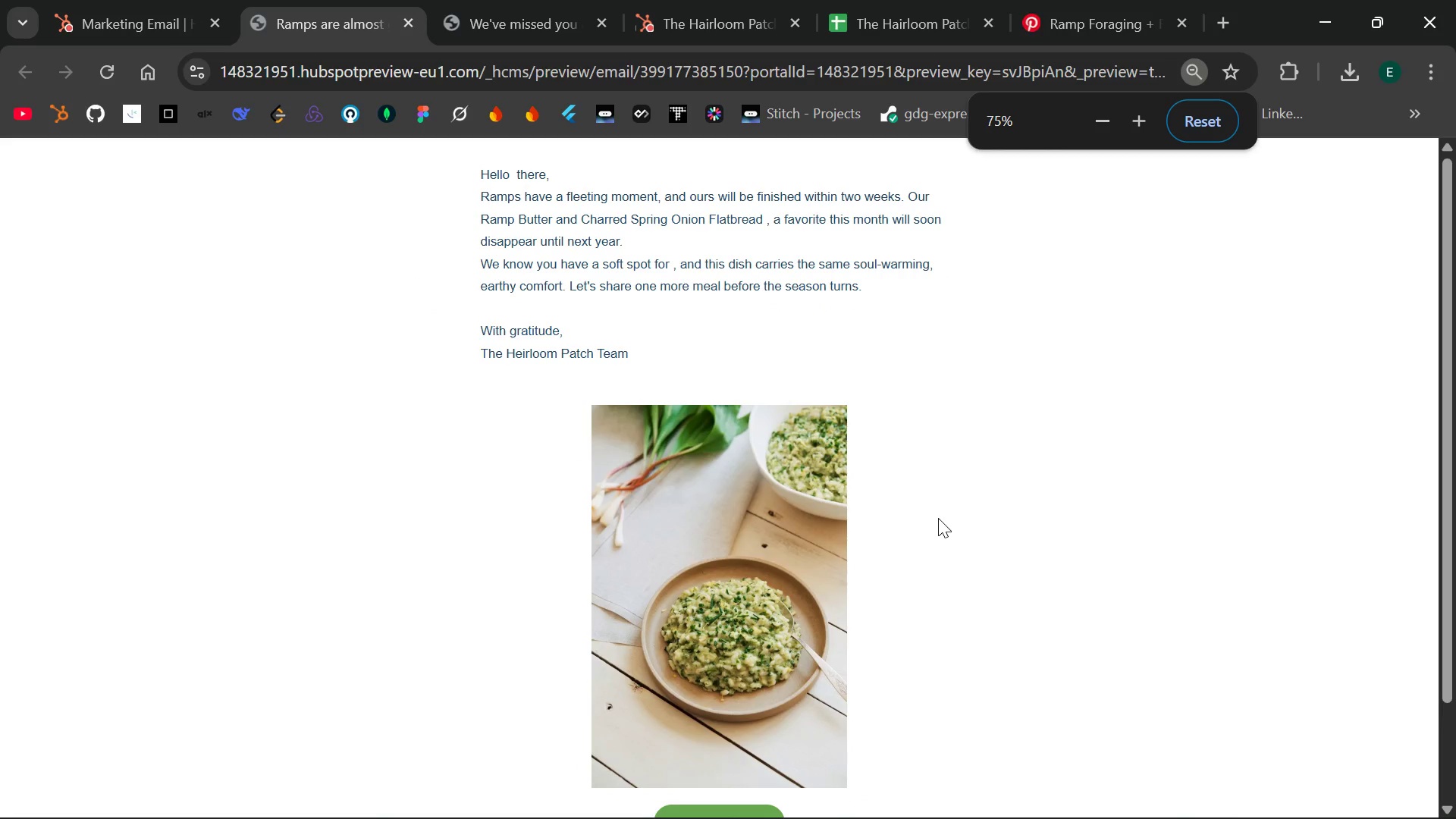 
key(Control+Minus)
 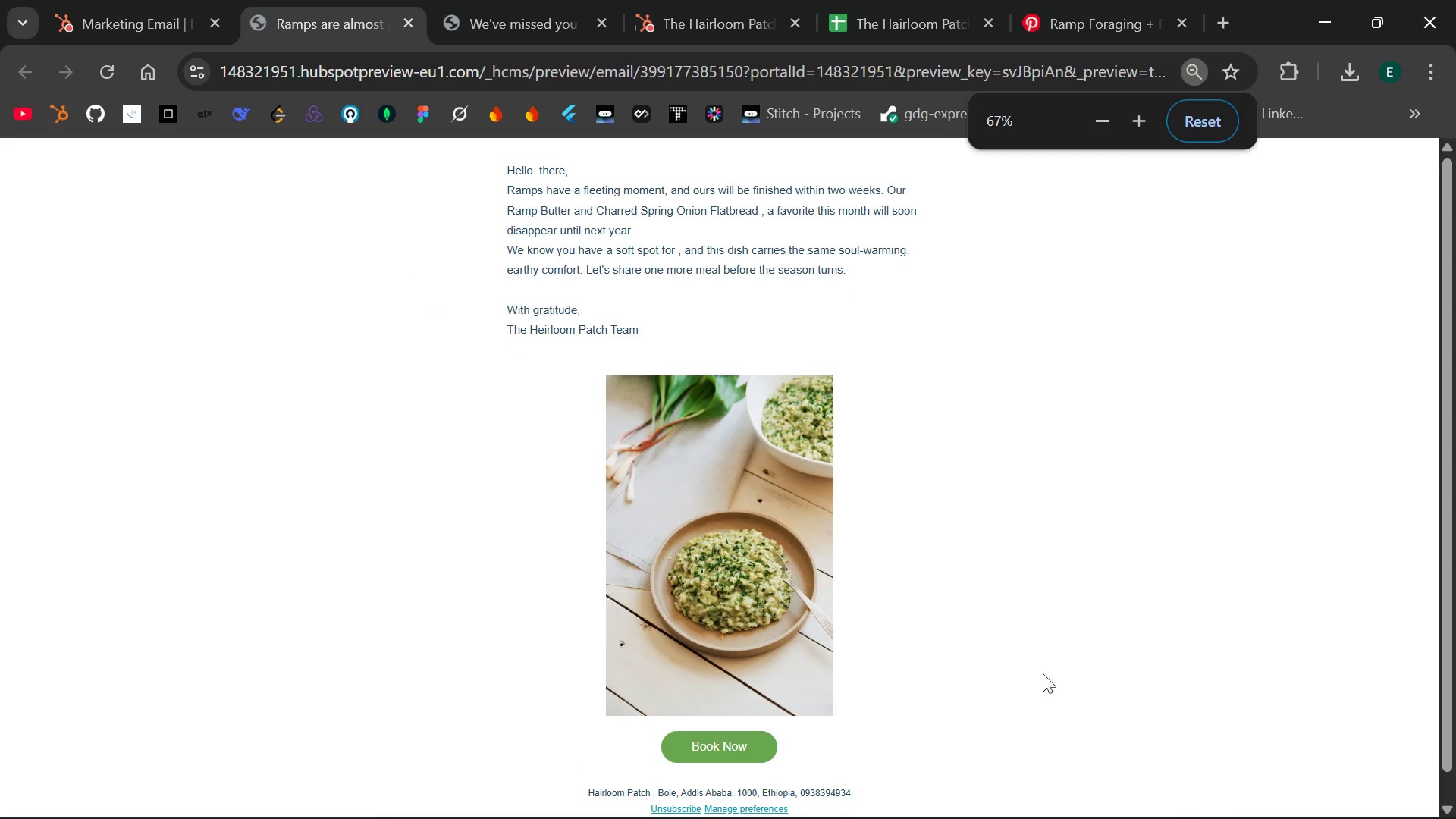 
left_click([1062, 712])
 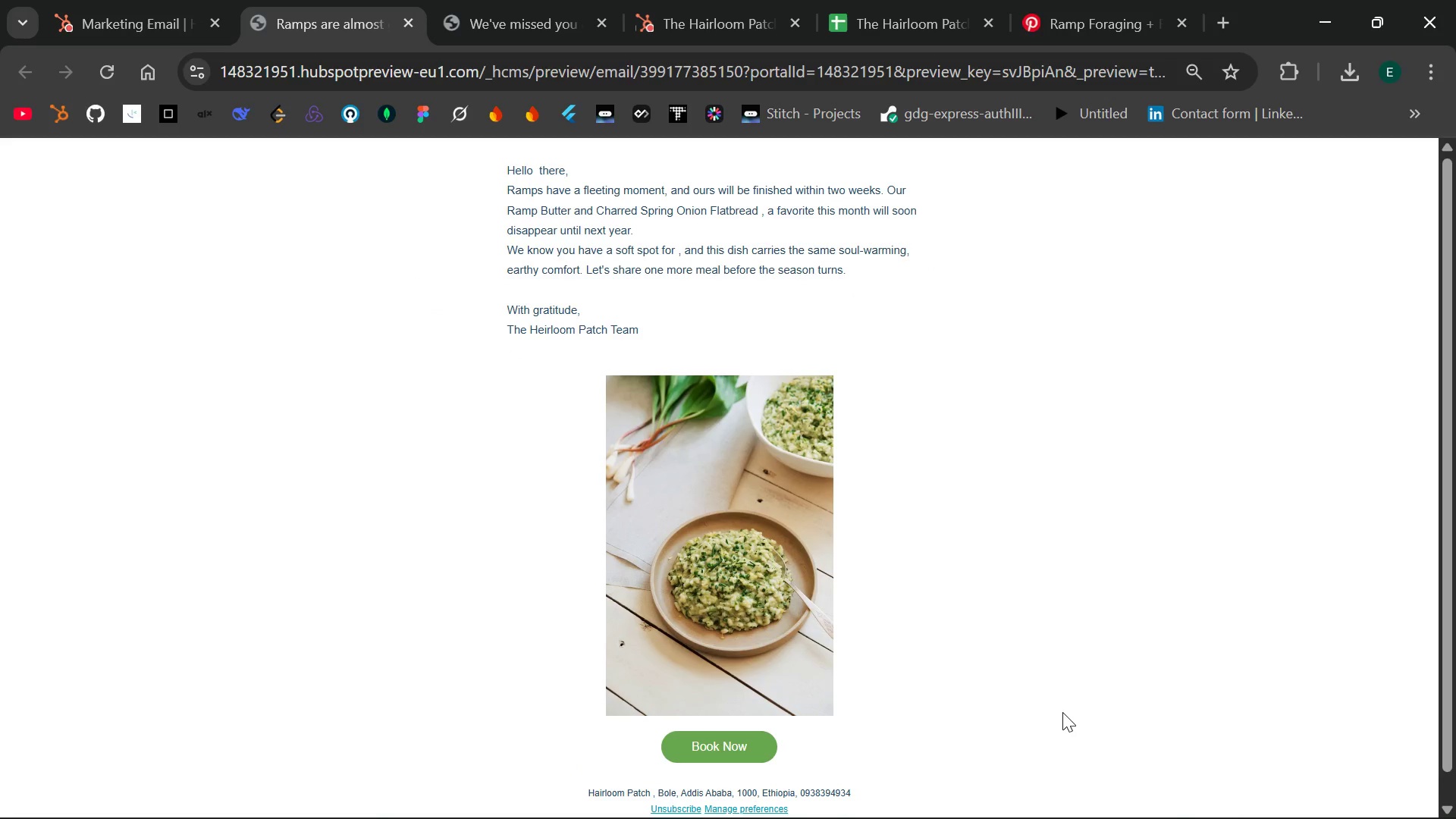 
key(PrintScreen)
 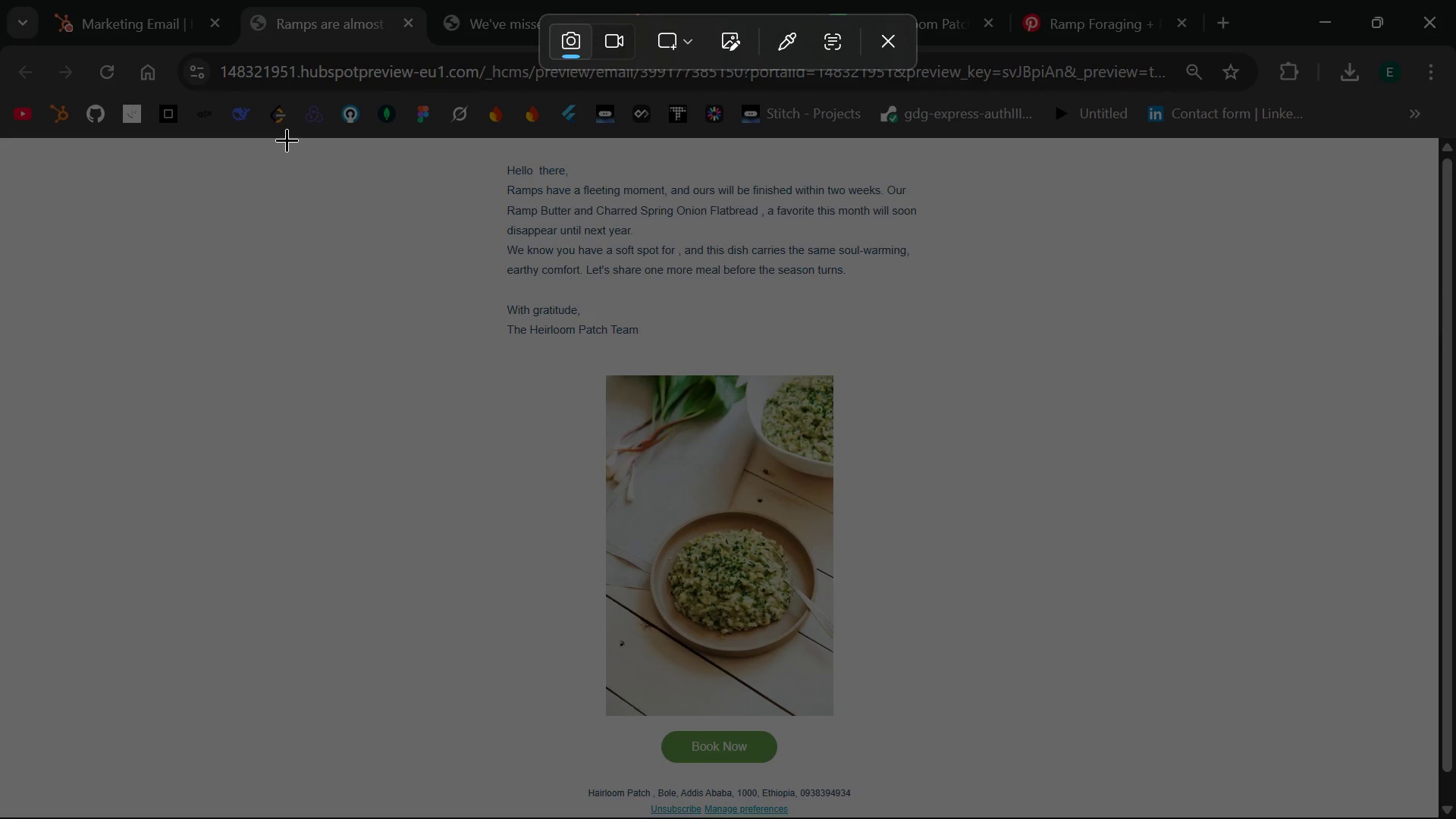 
wait(5.41)
 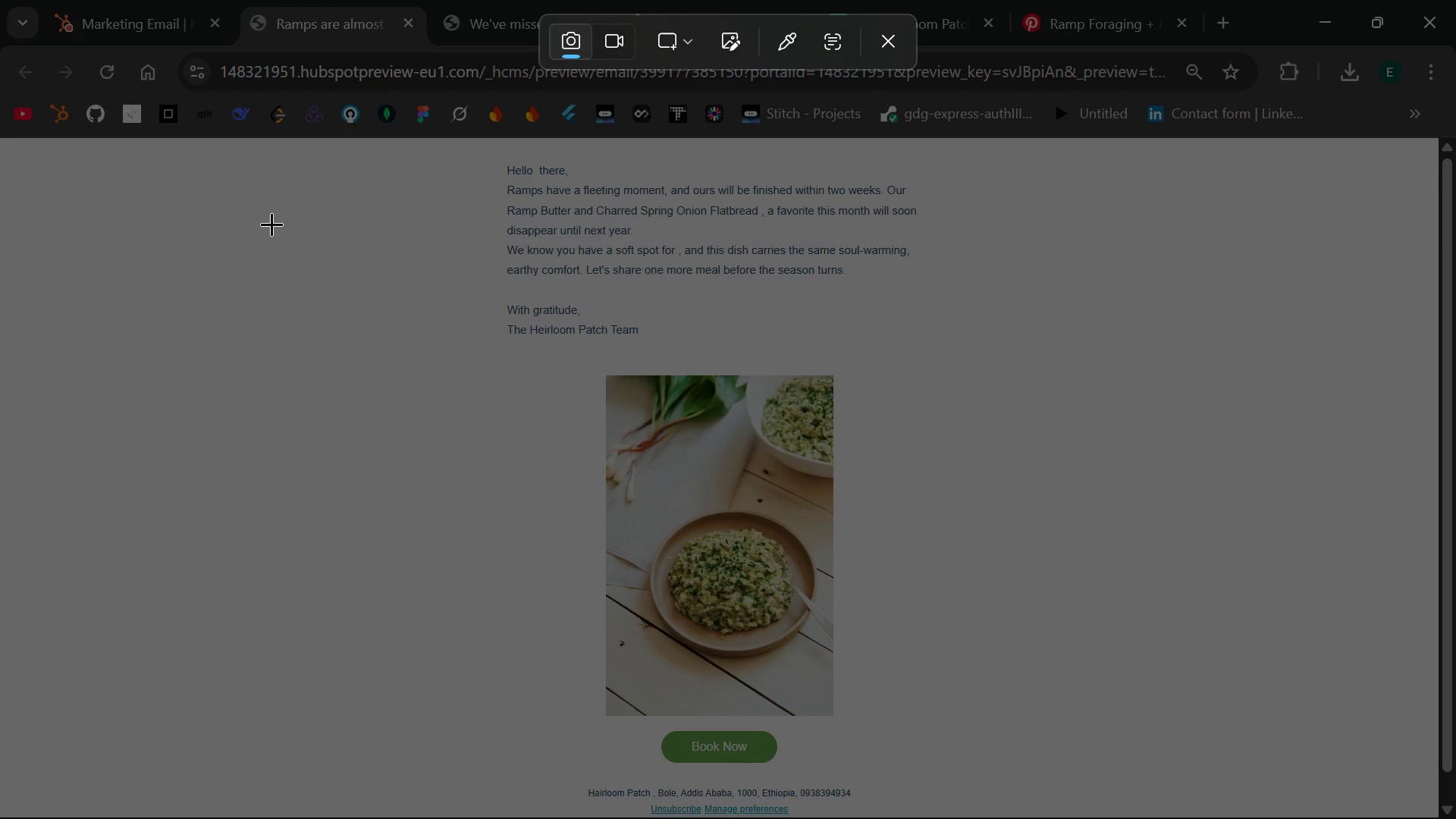 
left_click_drag(start_coordinate=[333, 136], to_coordinate=[1126, 818])
 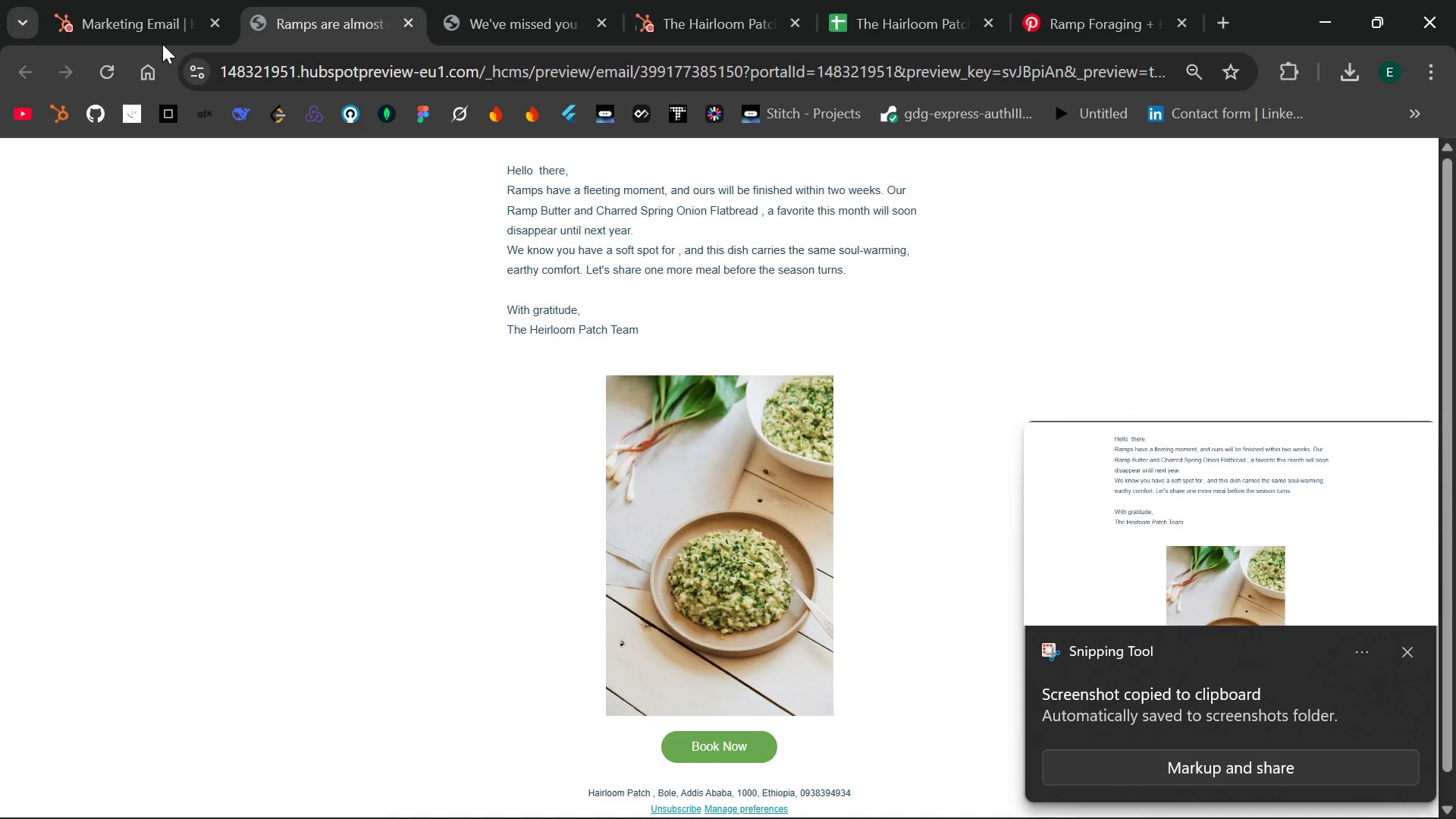 
left_click([150, 33])
 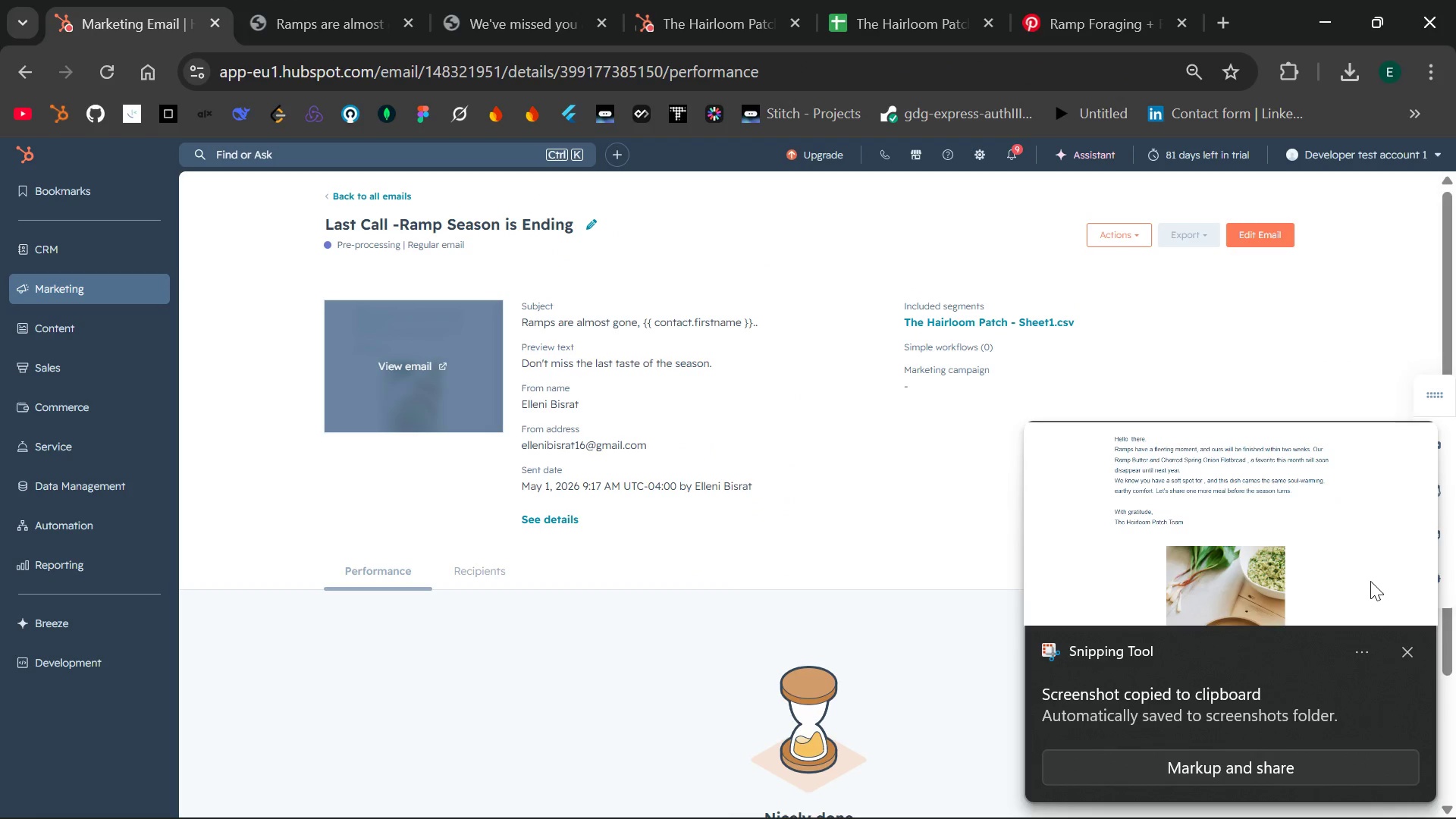 
left_click([1407, 652])
 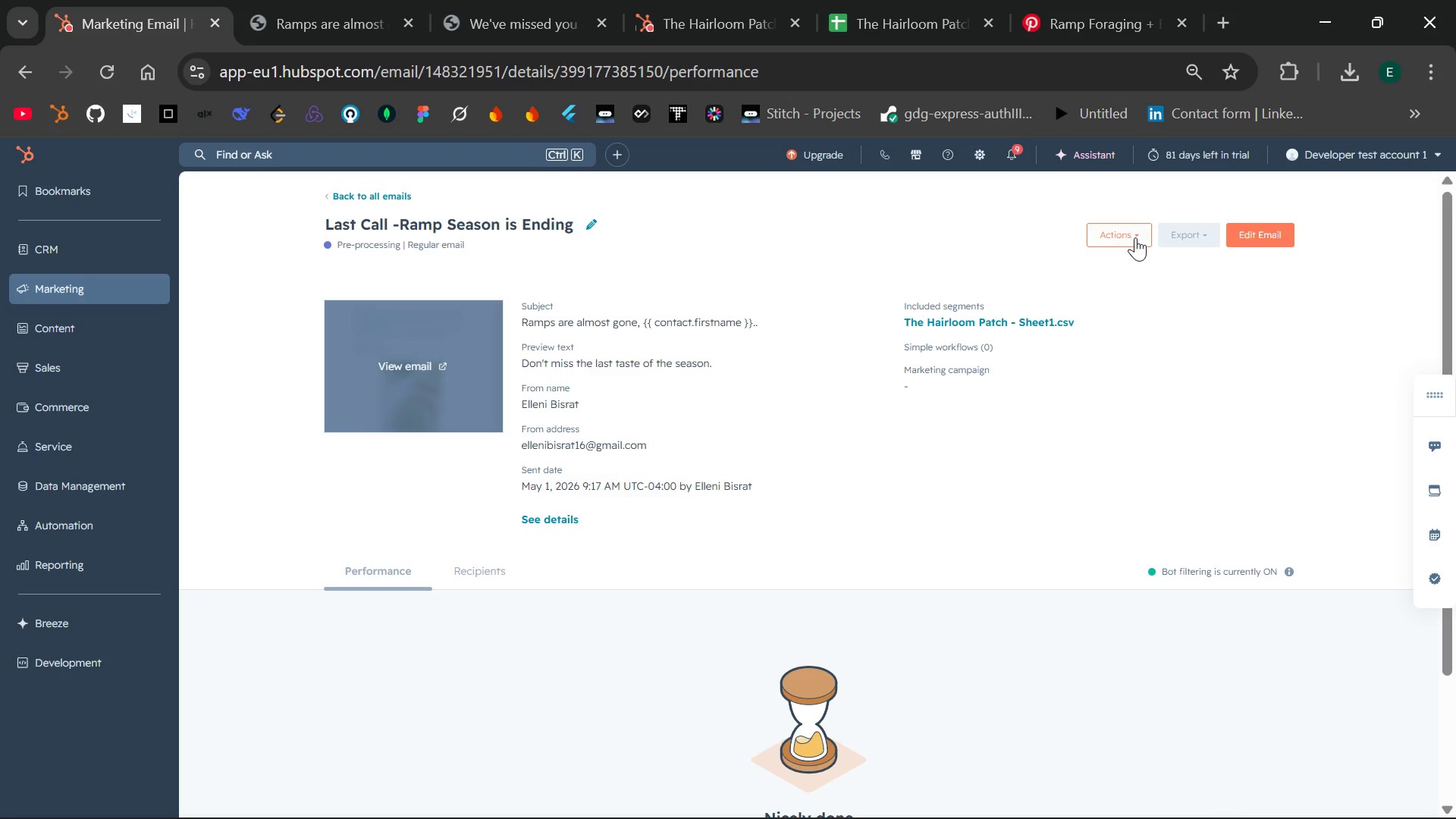 
left_click([1132, 235])
 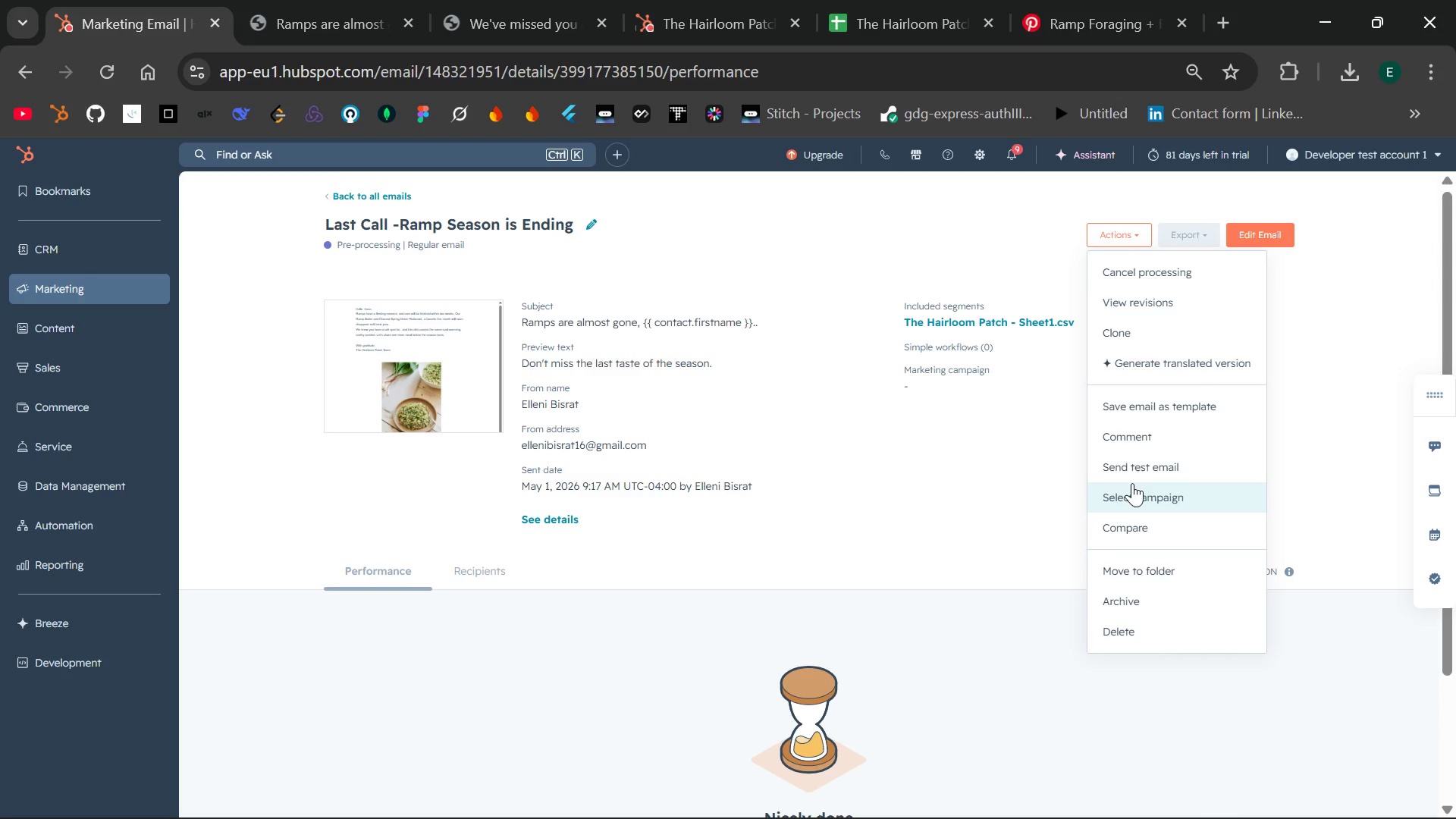 
left_click([1147, 468])
 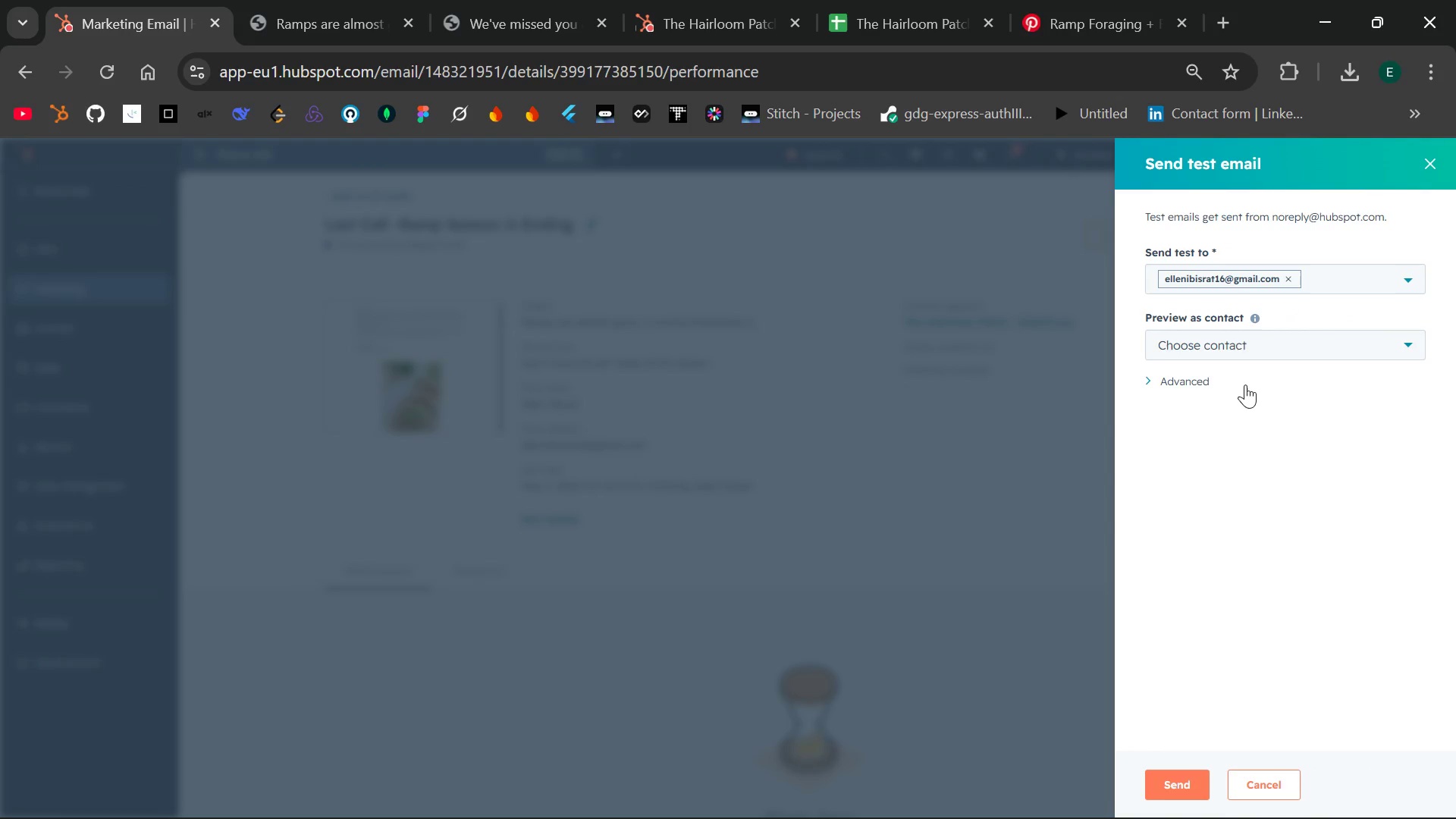 
left_click([1331, 344])
 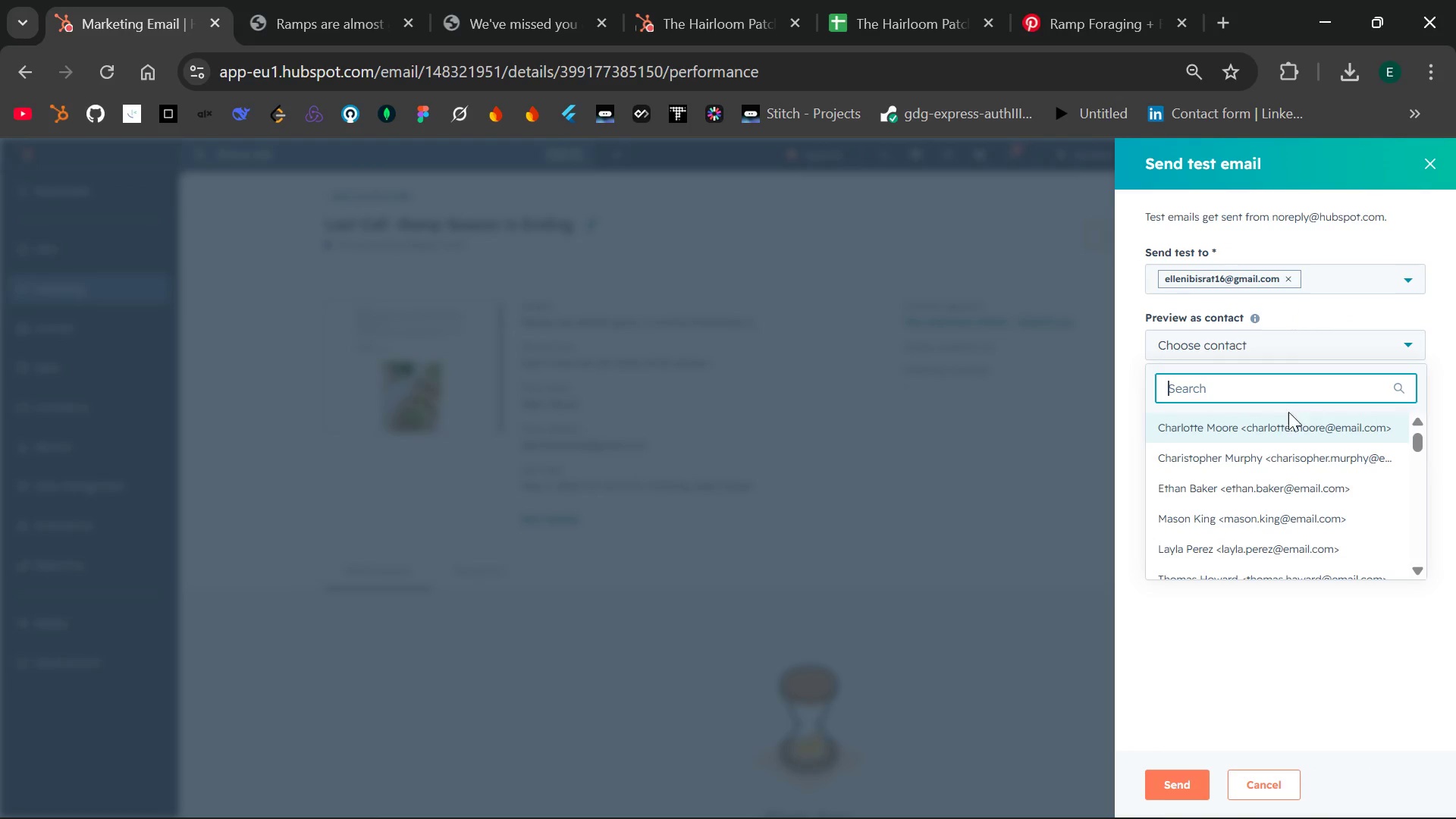 
left_click([1276, 427])
 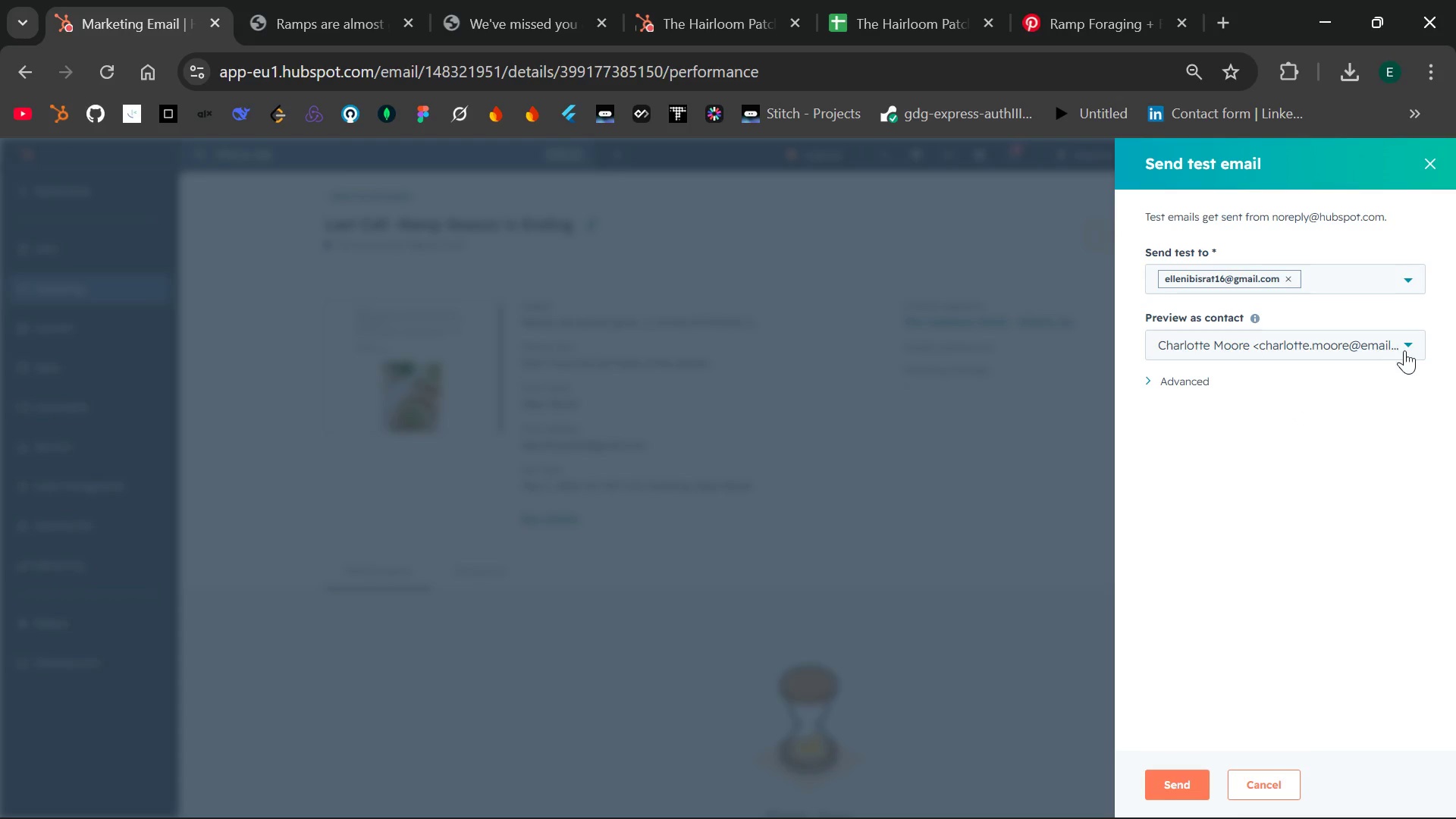 
left_click([1408, 350])
 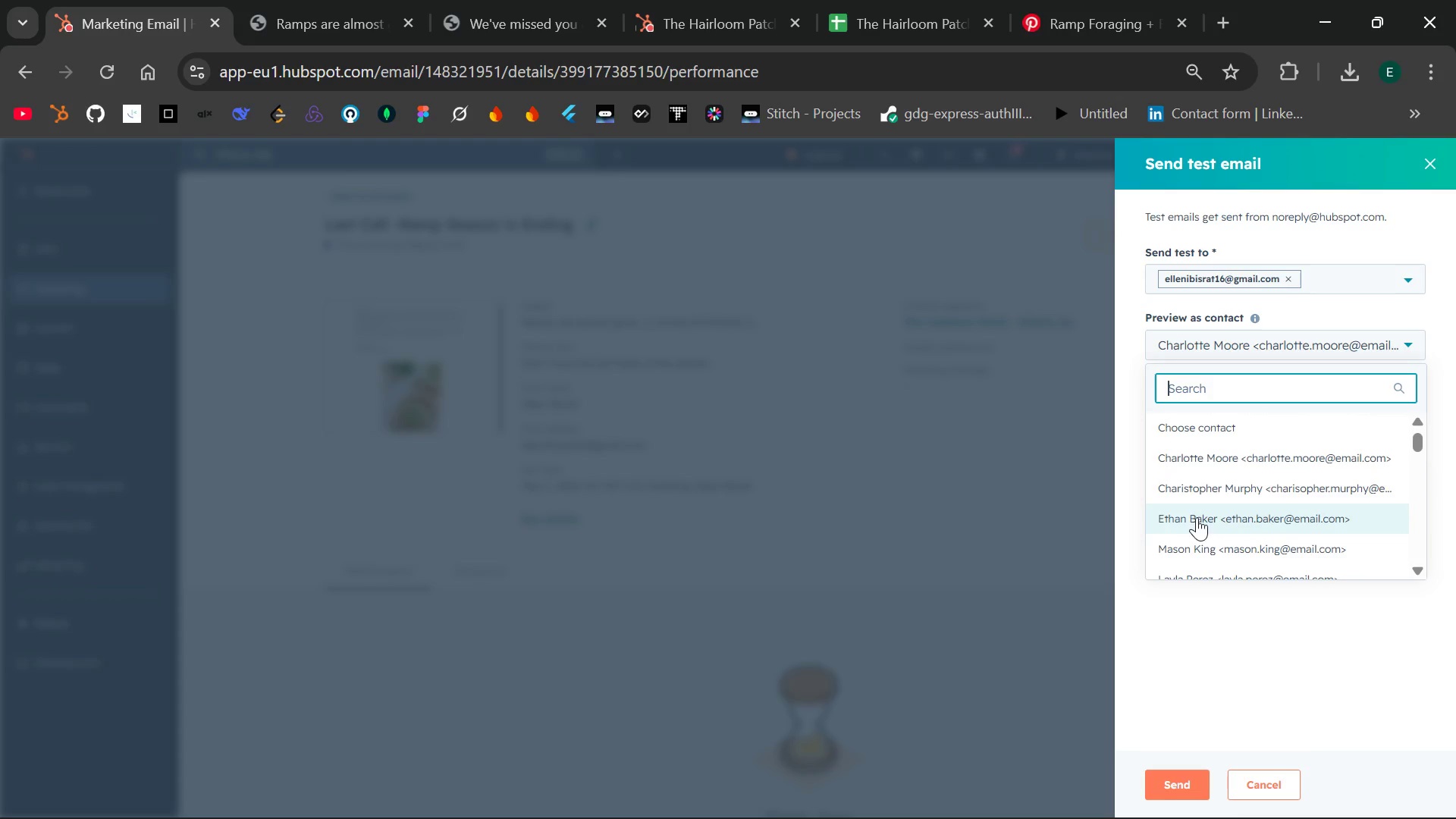 
left_click([1194, 517])
 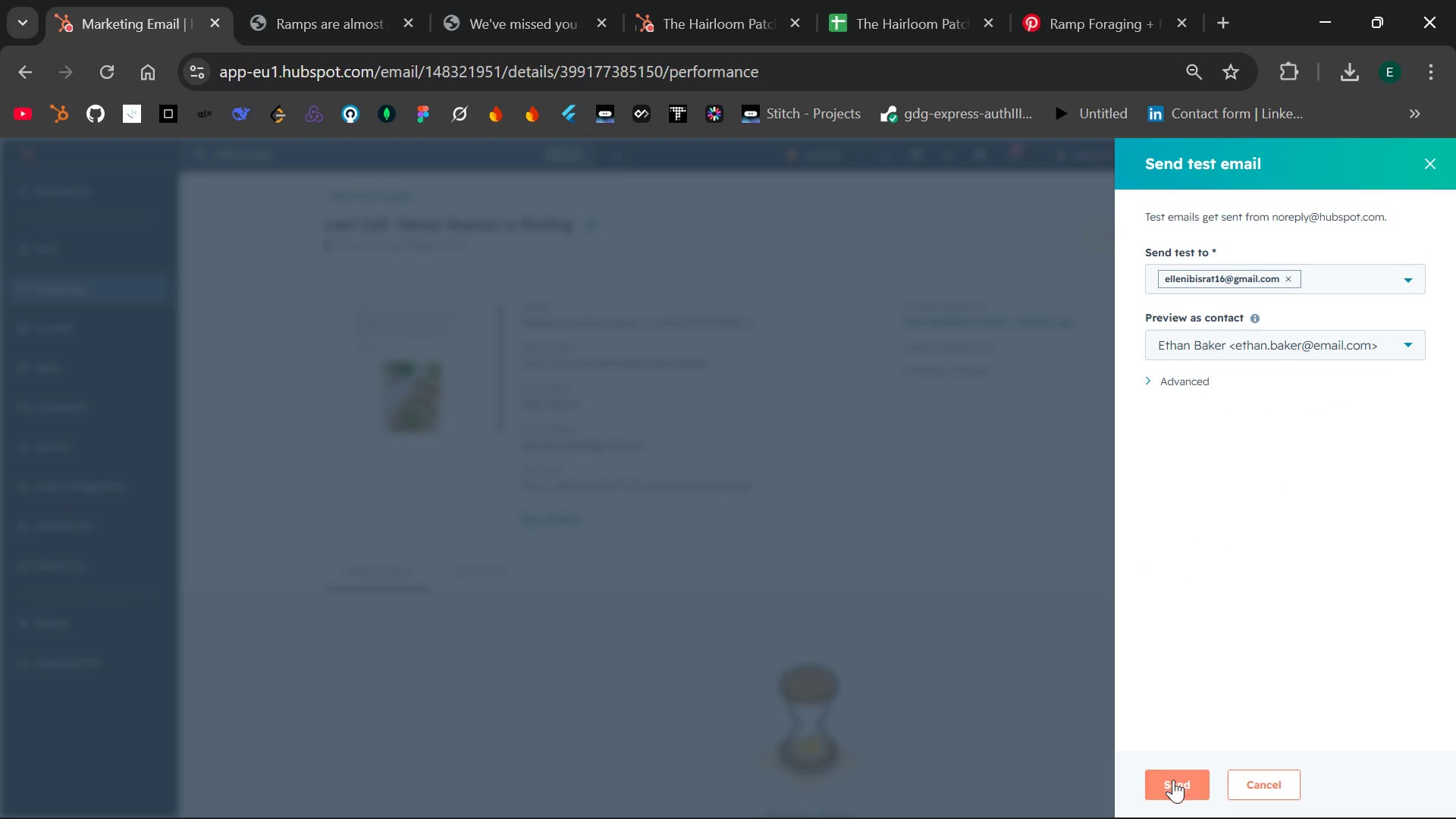 
left_click([1171, 782])
 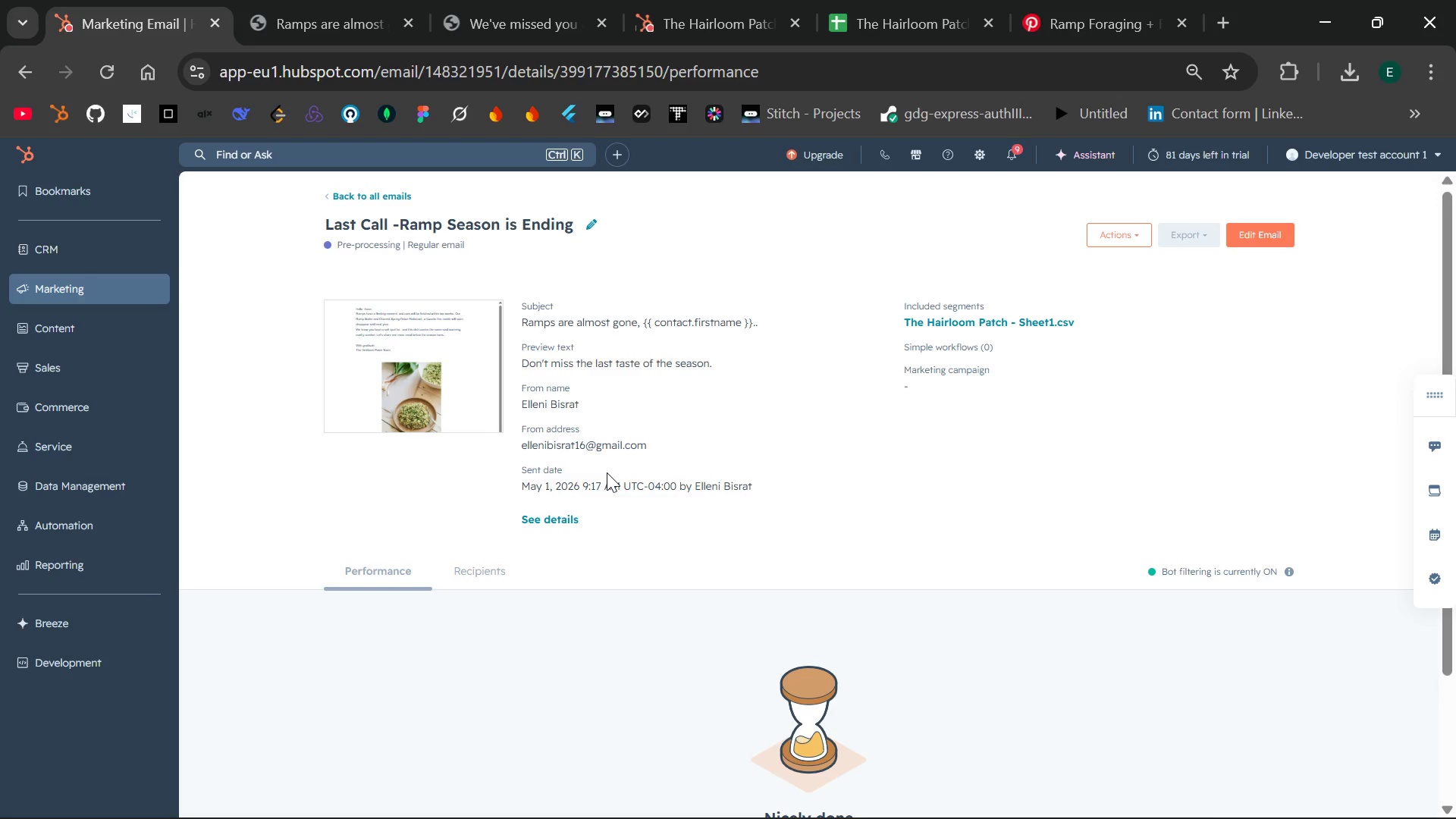 
wait(54.83)
 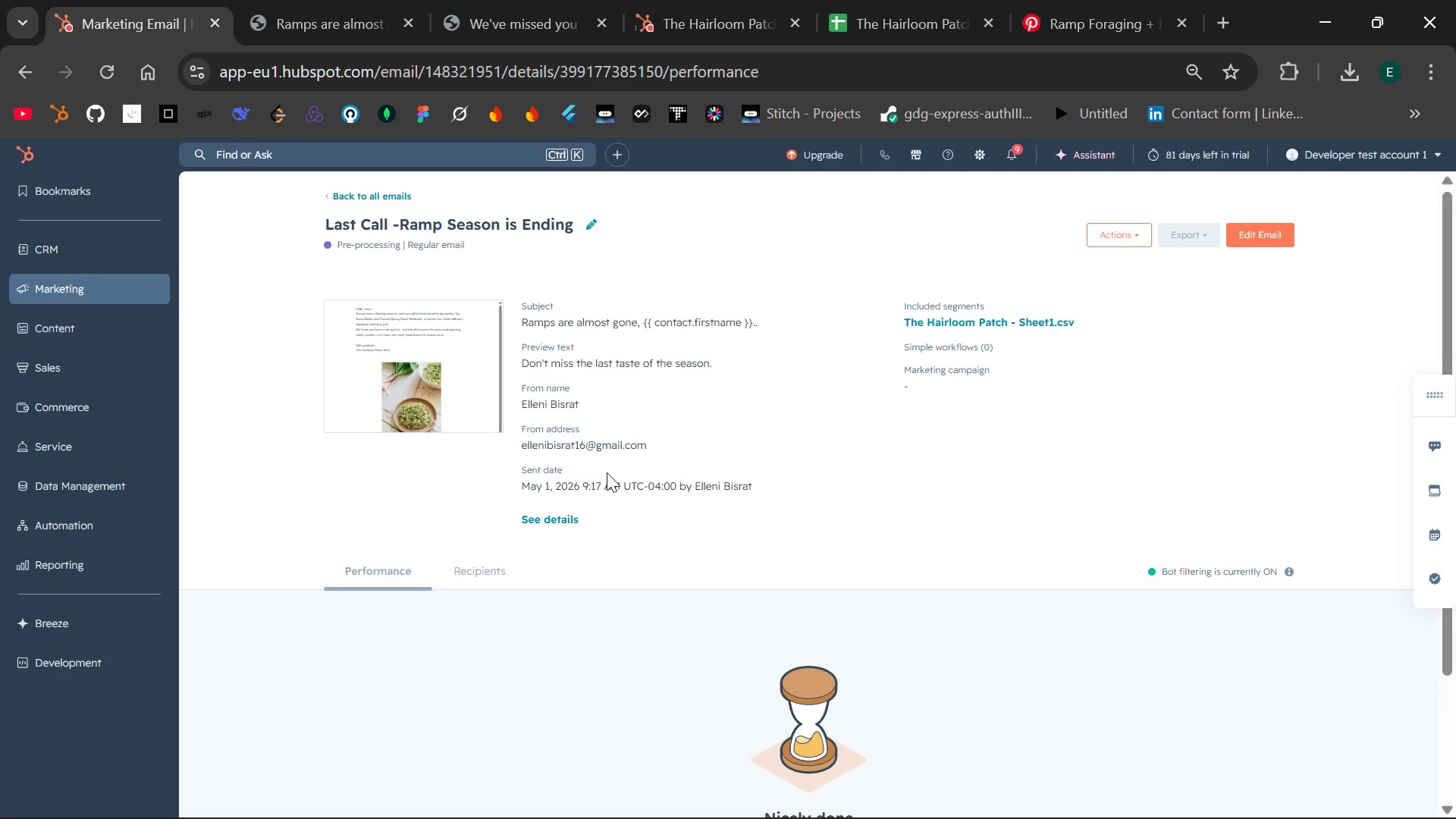 
left_click([1124, 235])
 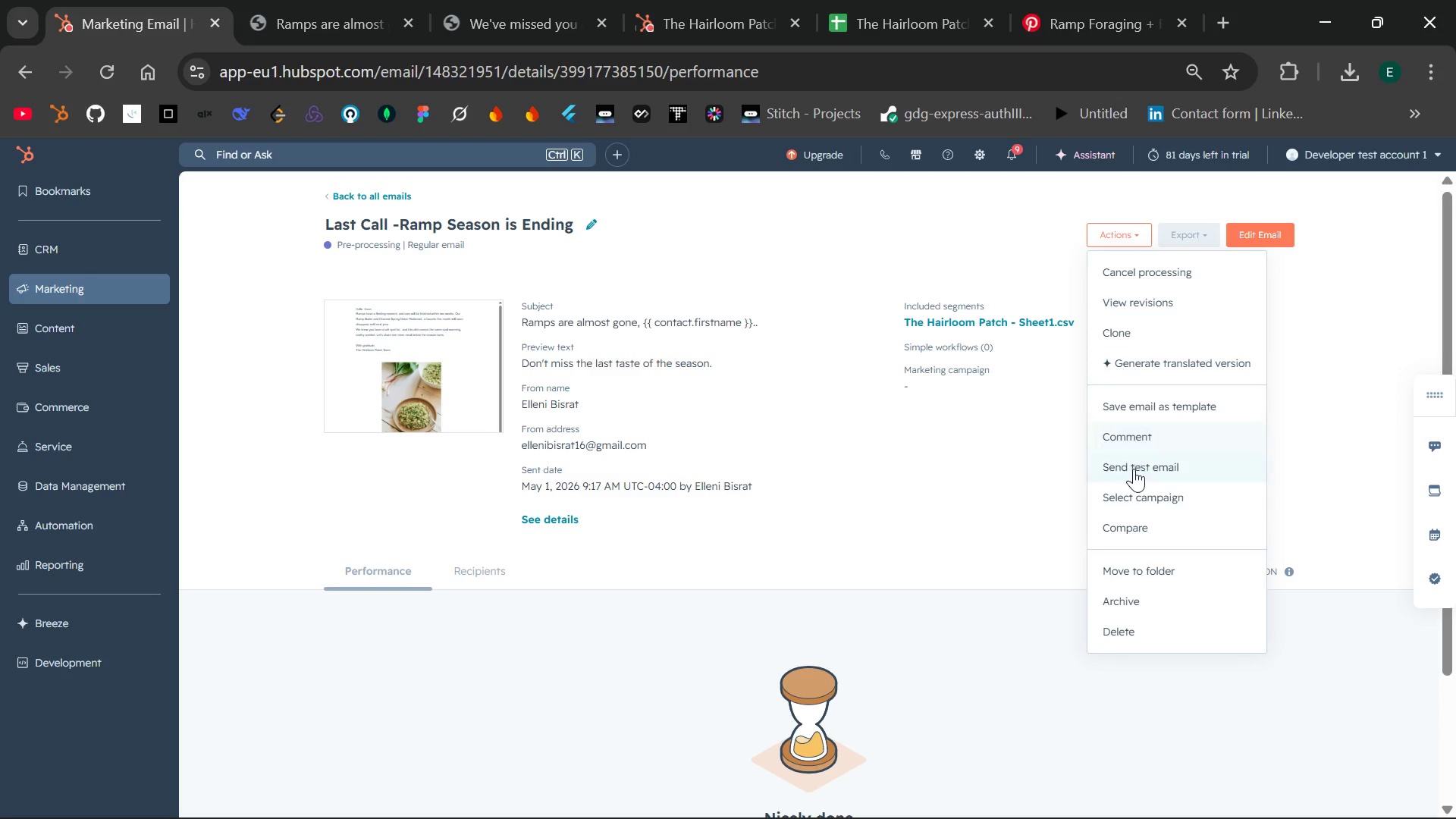 
left_click([1134, 471])
 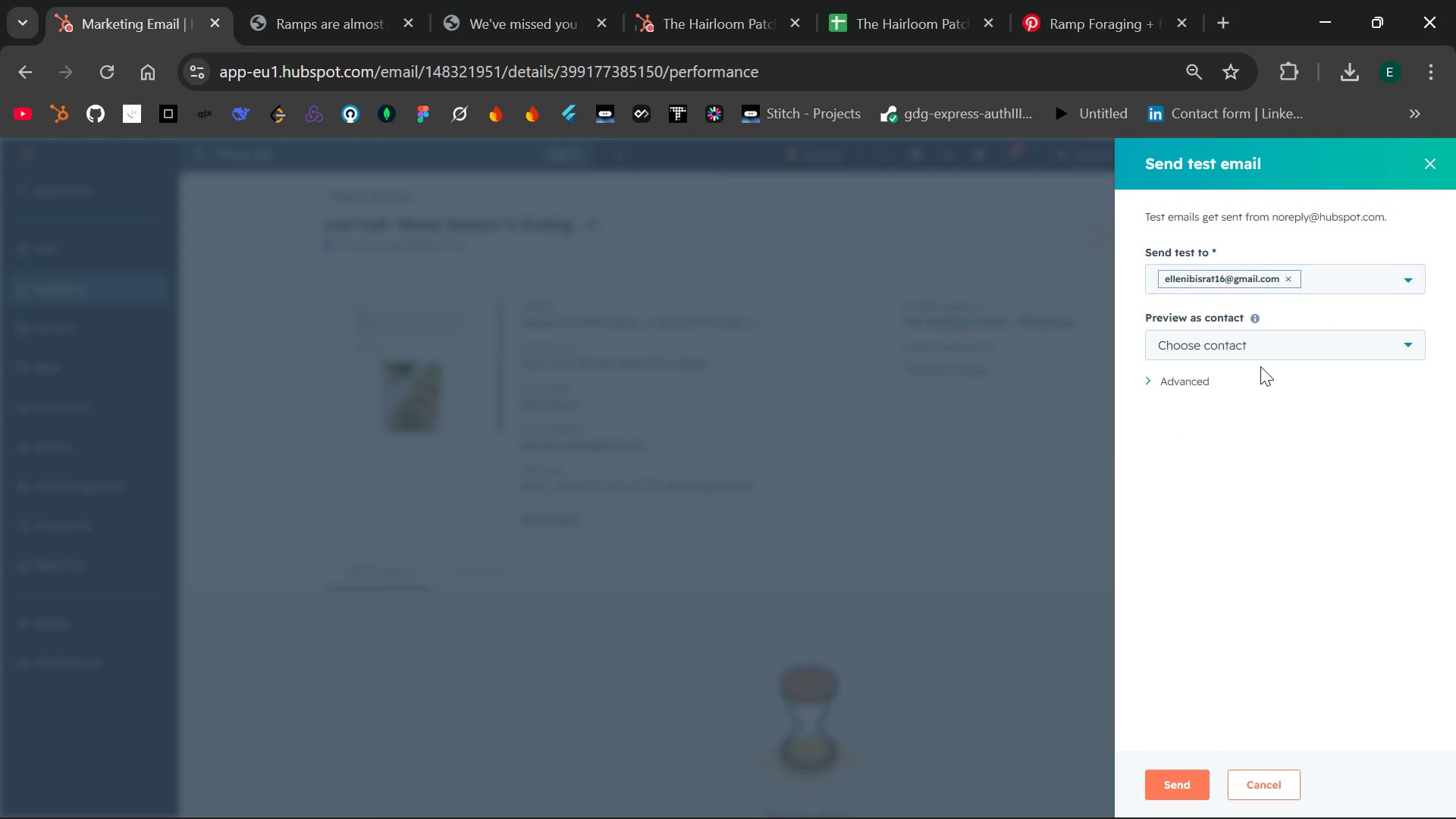 
left_click([1316, 349])
 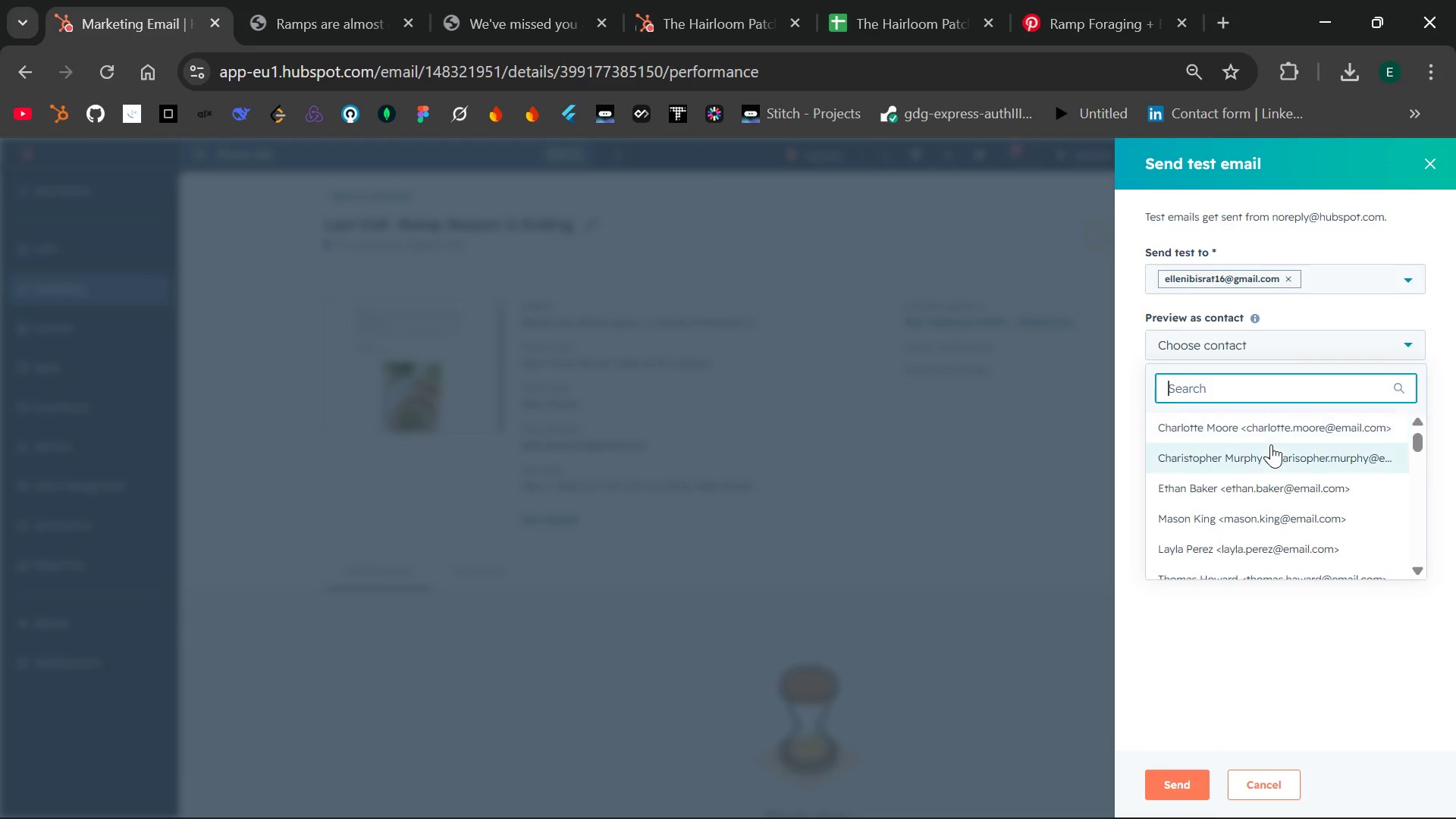 
mouse_move([1225, 489])
 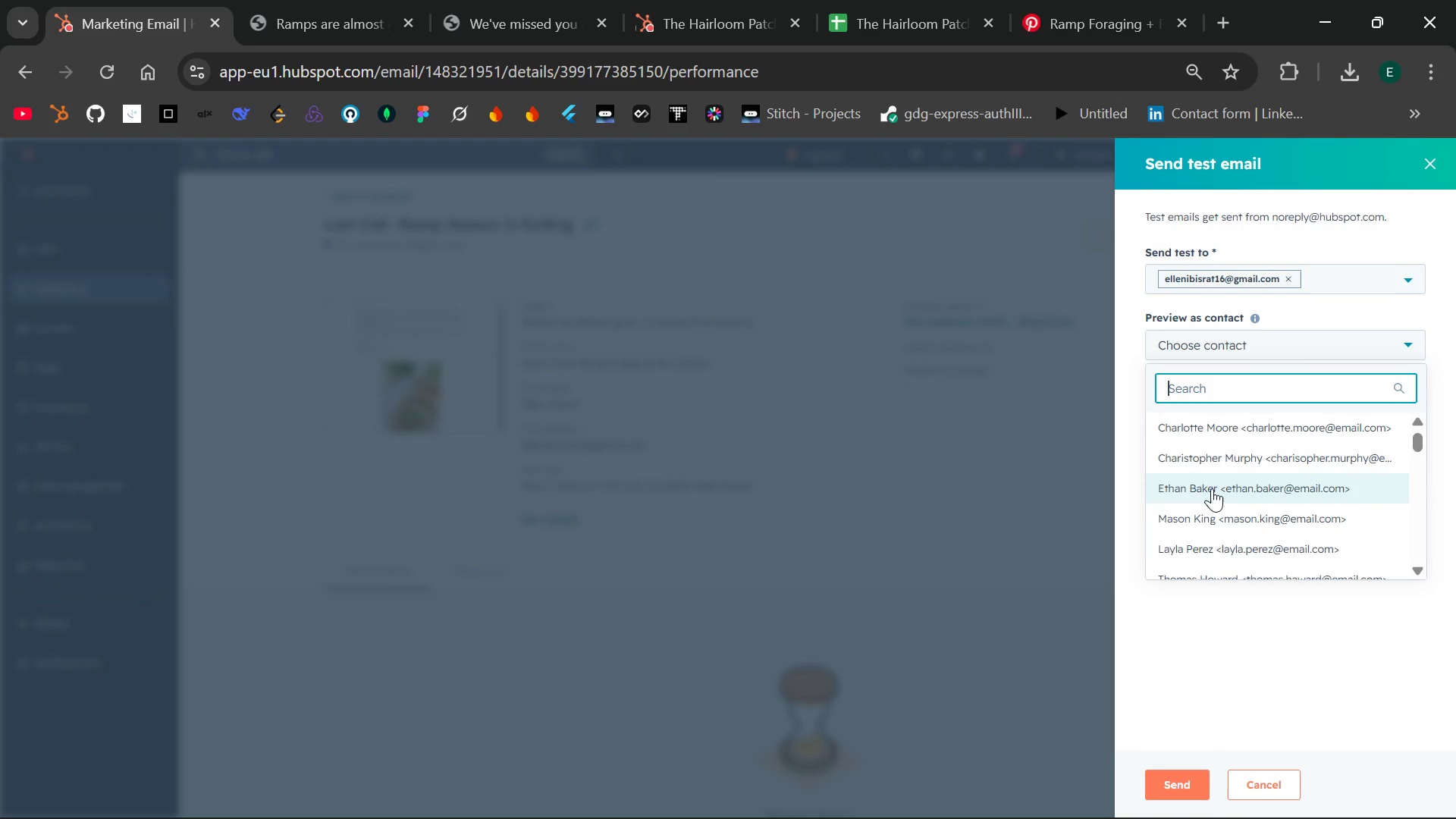 
left_click([1212, 488])
 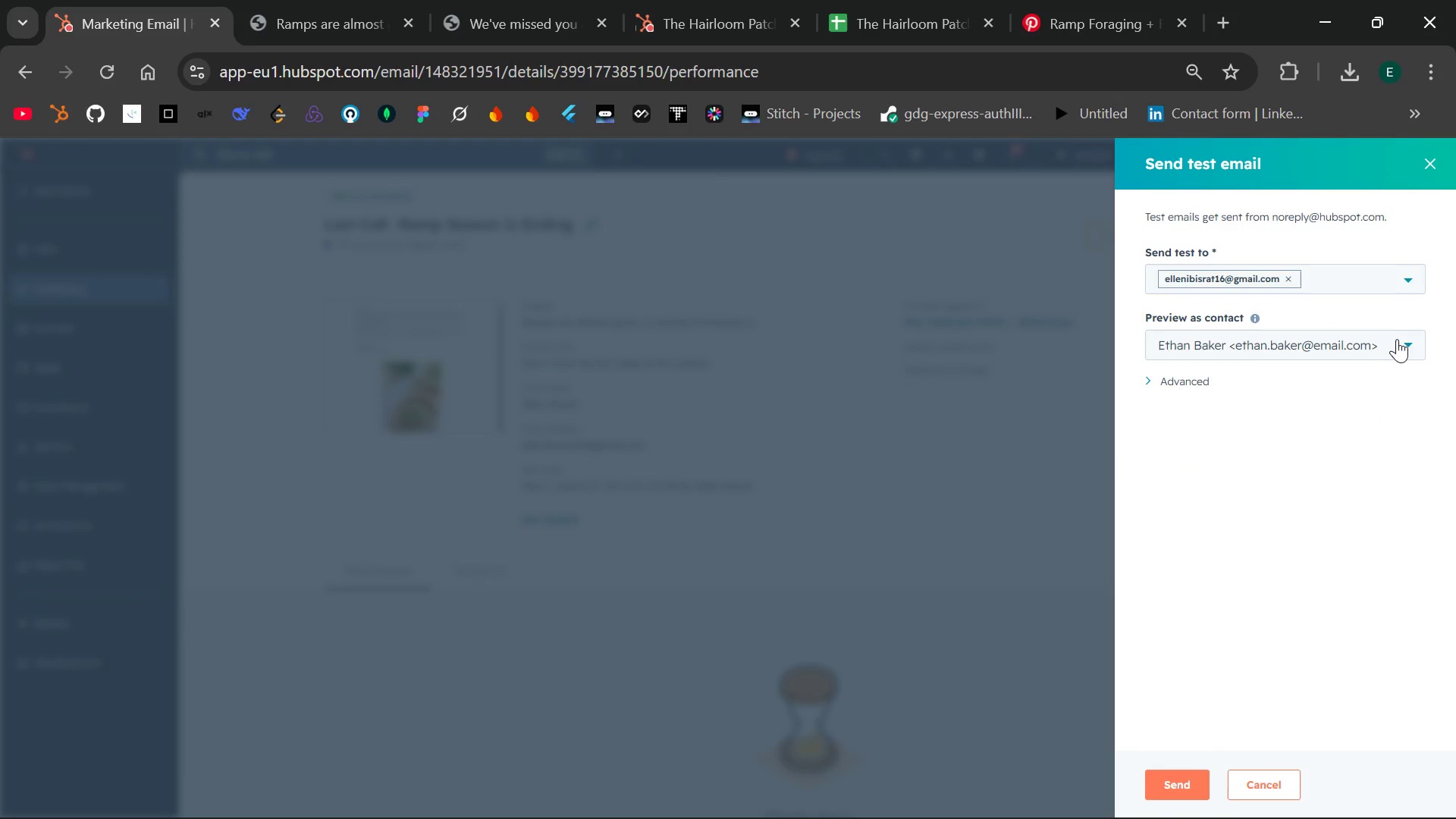 
left_click([1410, 340])
 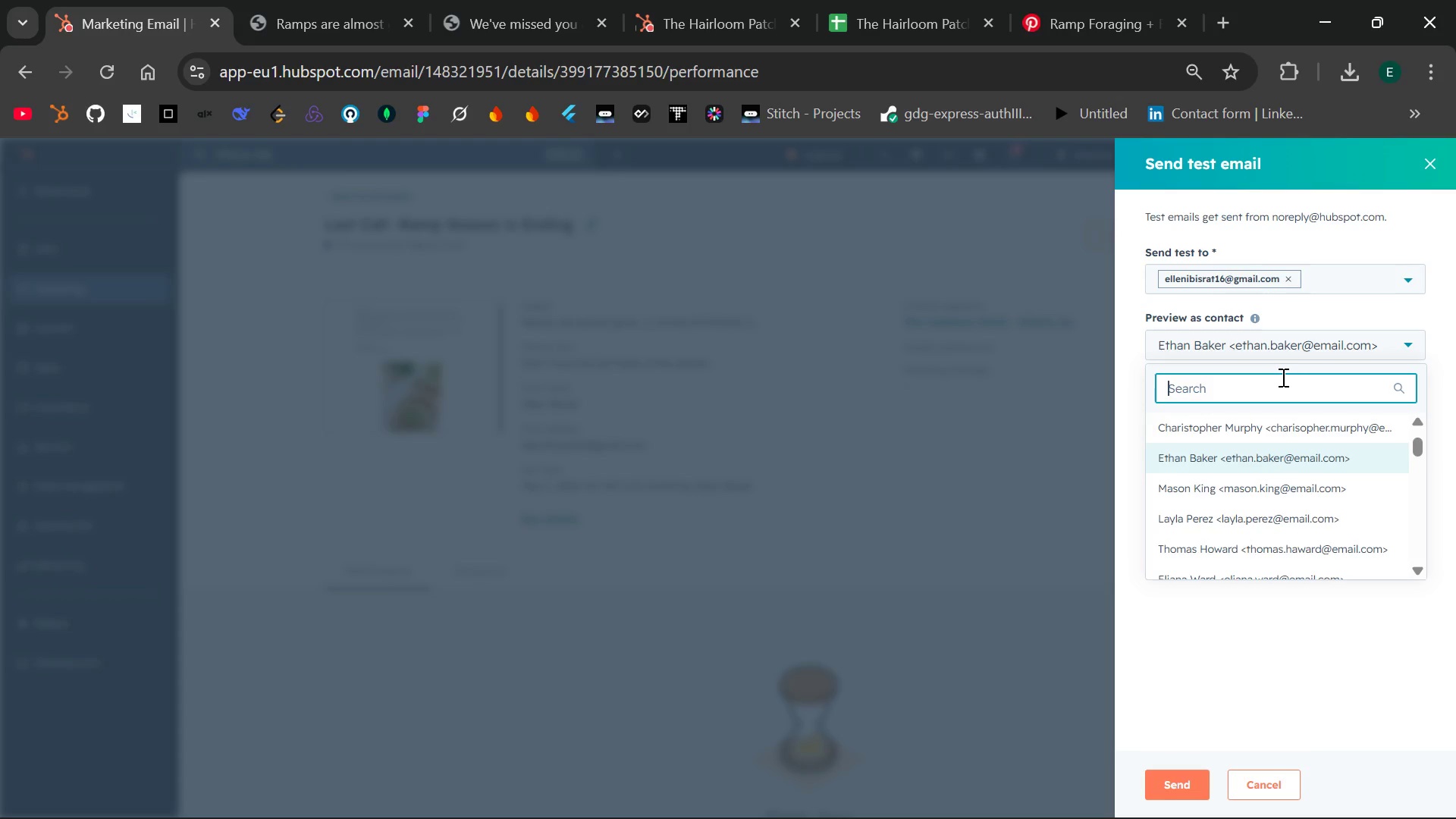 
type(ell)
key(Backspace)
key(Backspace)
key(Backspace)
key(Backspace)
 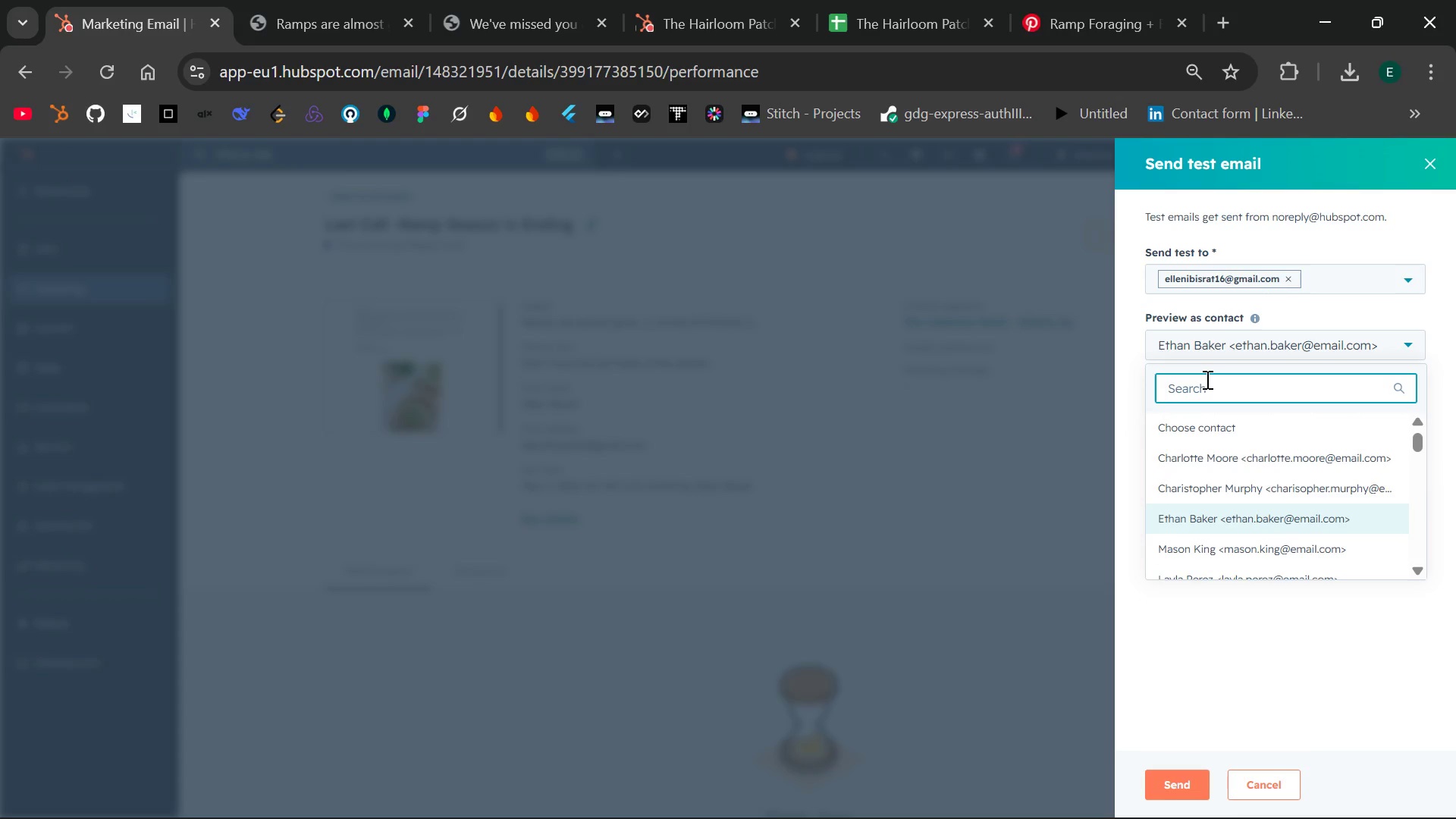 
left_click([1230, 642])
 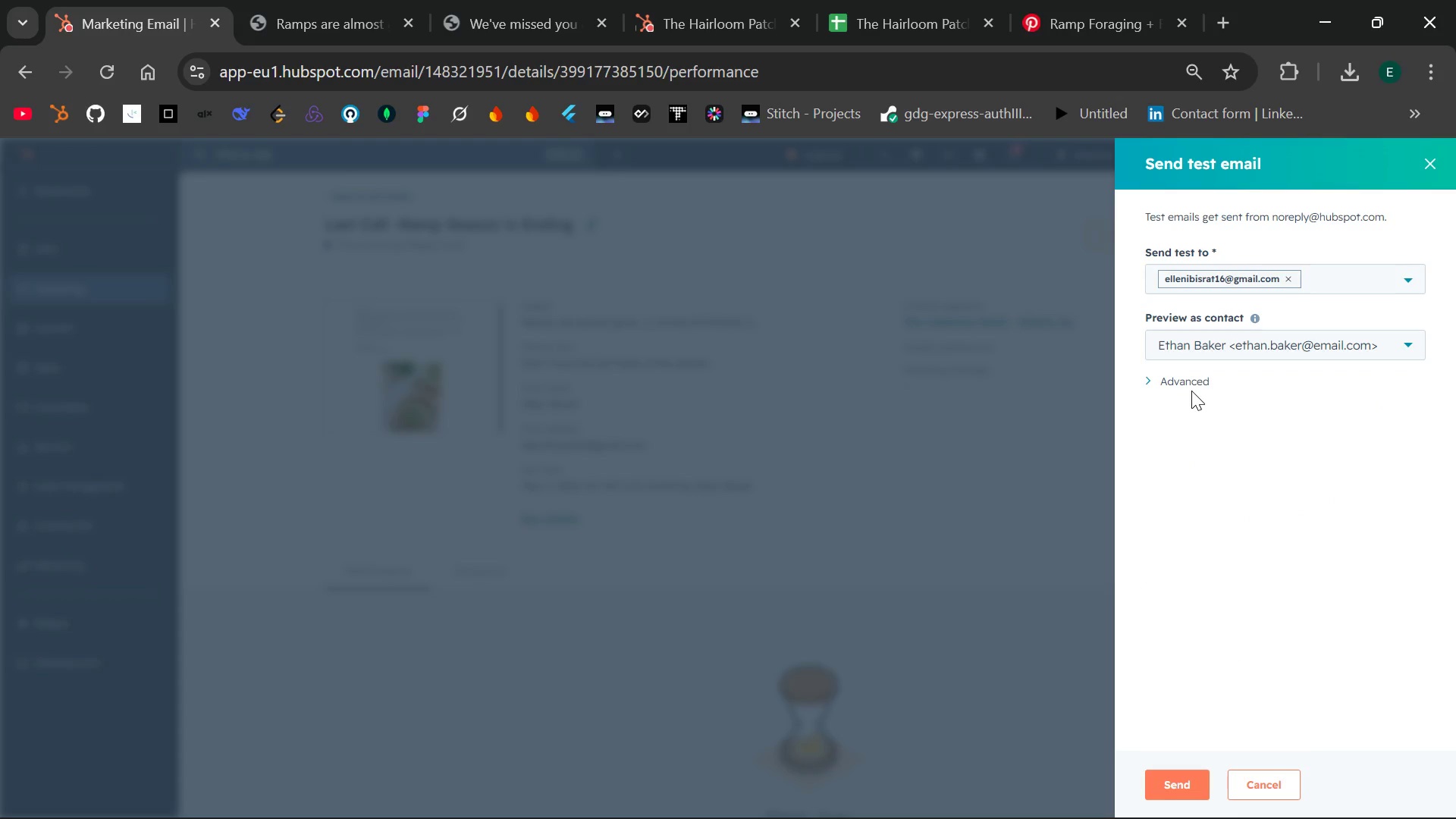 
left_click([1178, 378])
 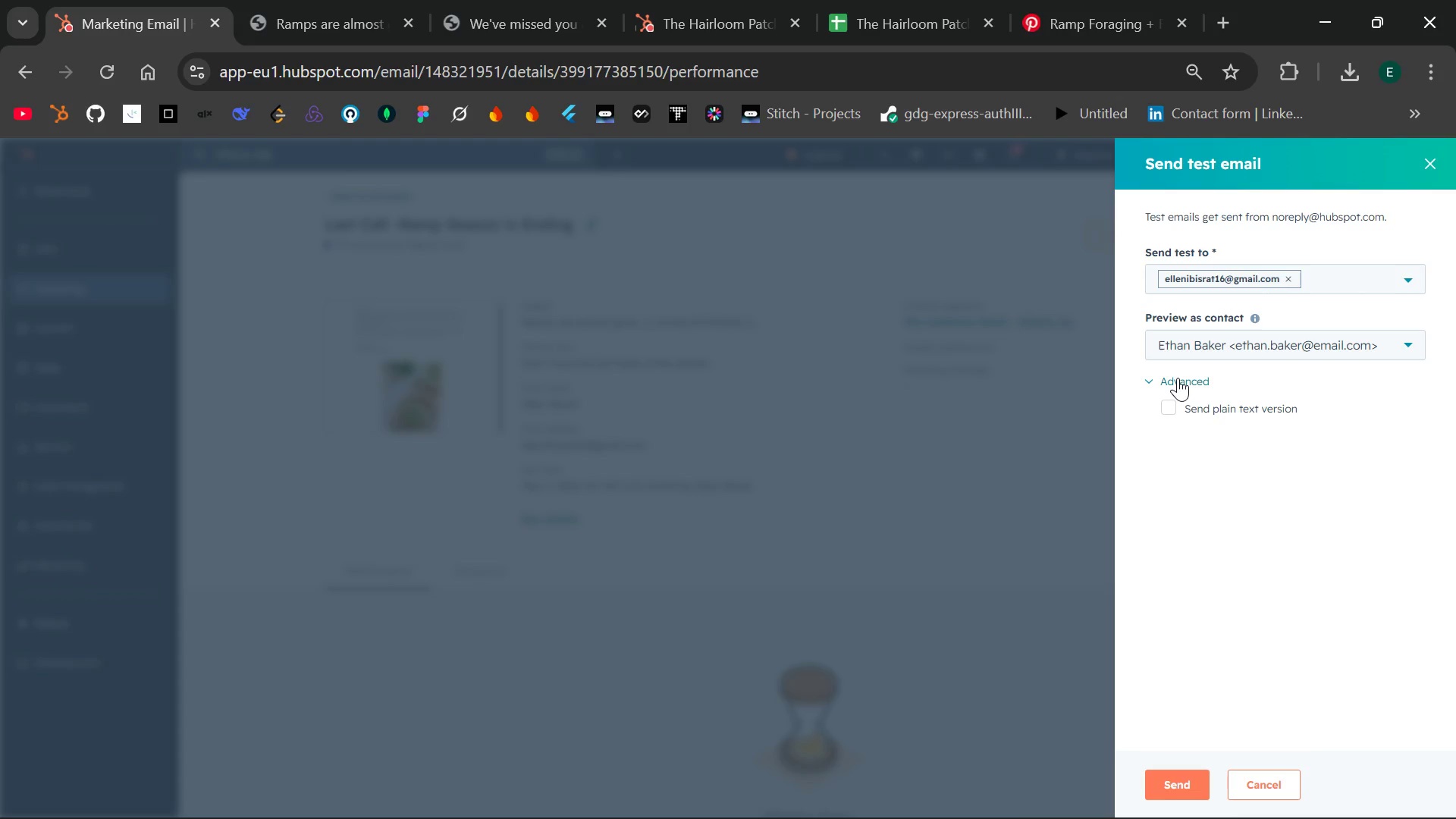 
left_click([1178, 378])
 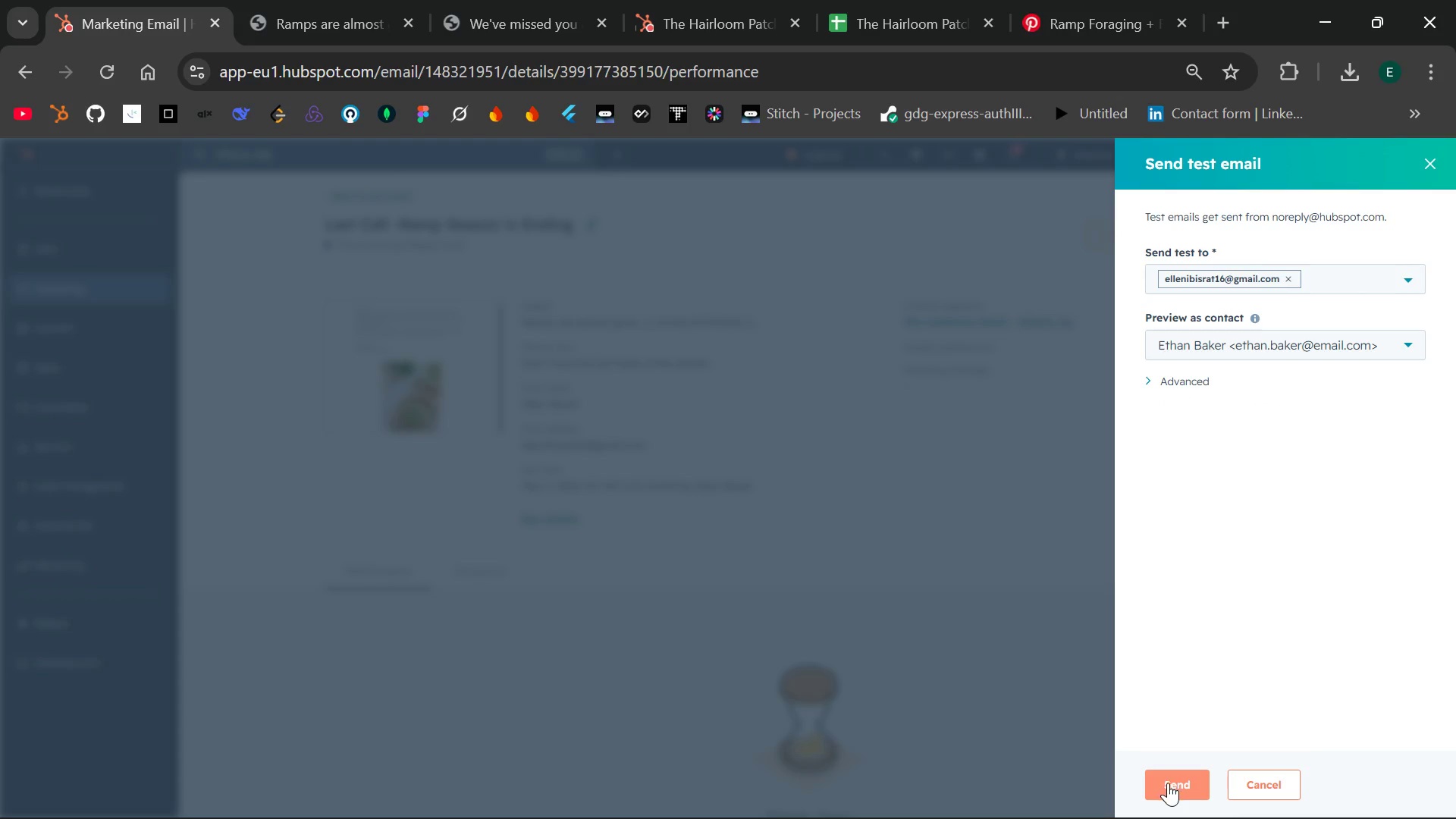 
left_click([1175, 784])
 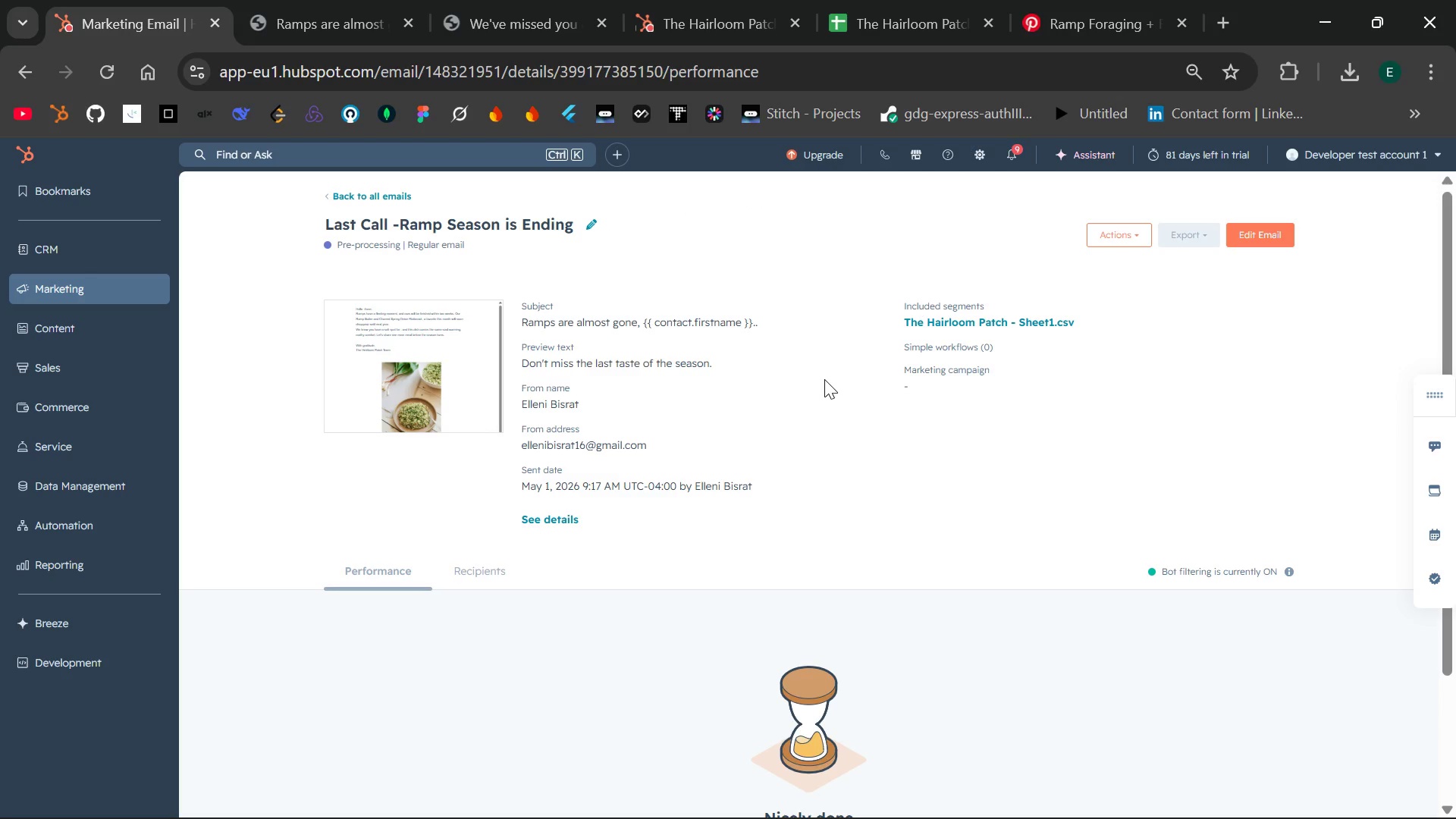 
wait(13.02)
 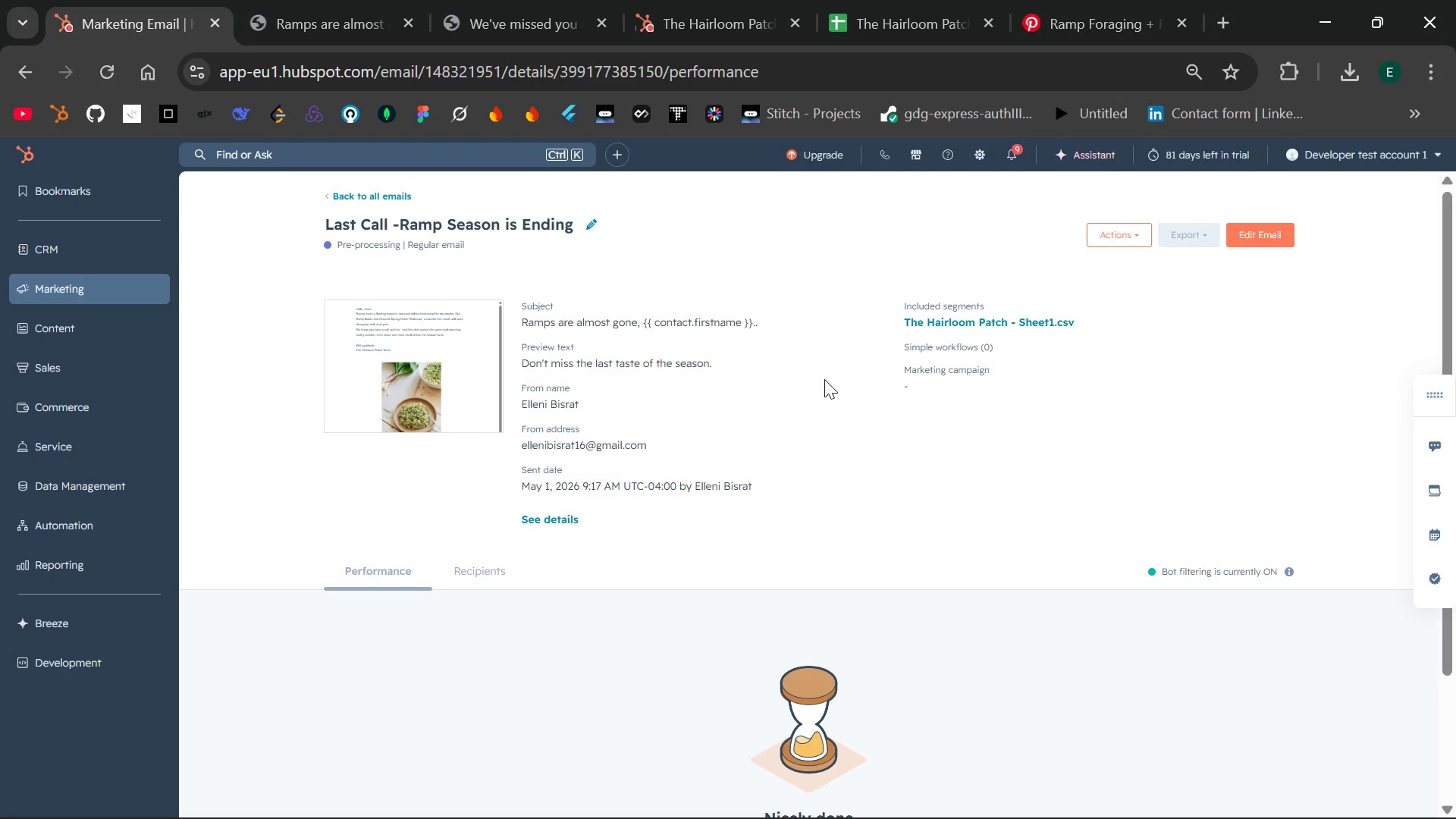 
left_click([1229, 17])
 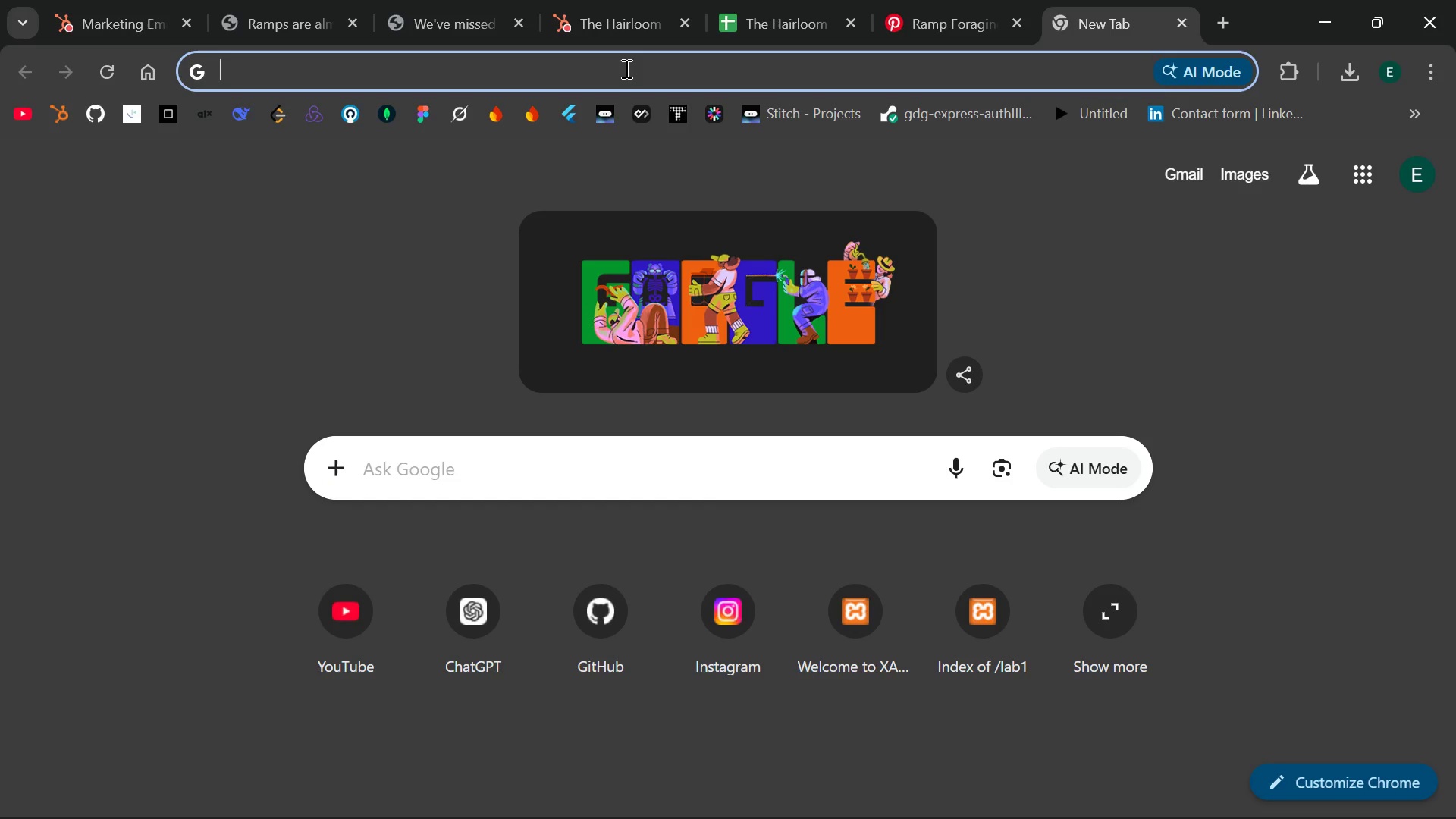 
wait(12.05)
 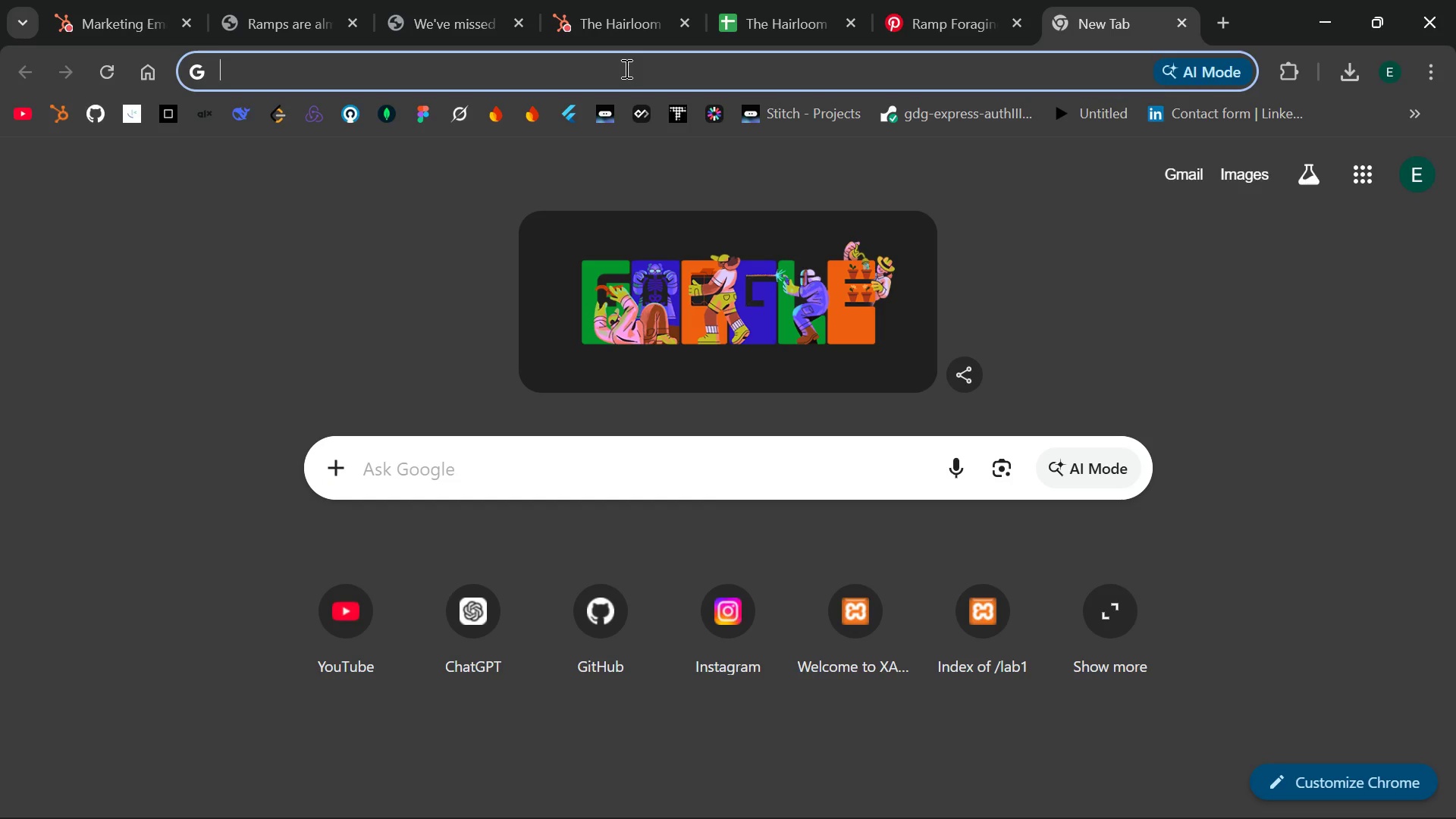 
left_click([1191, 171])
 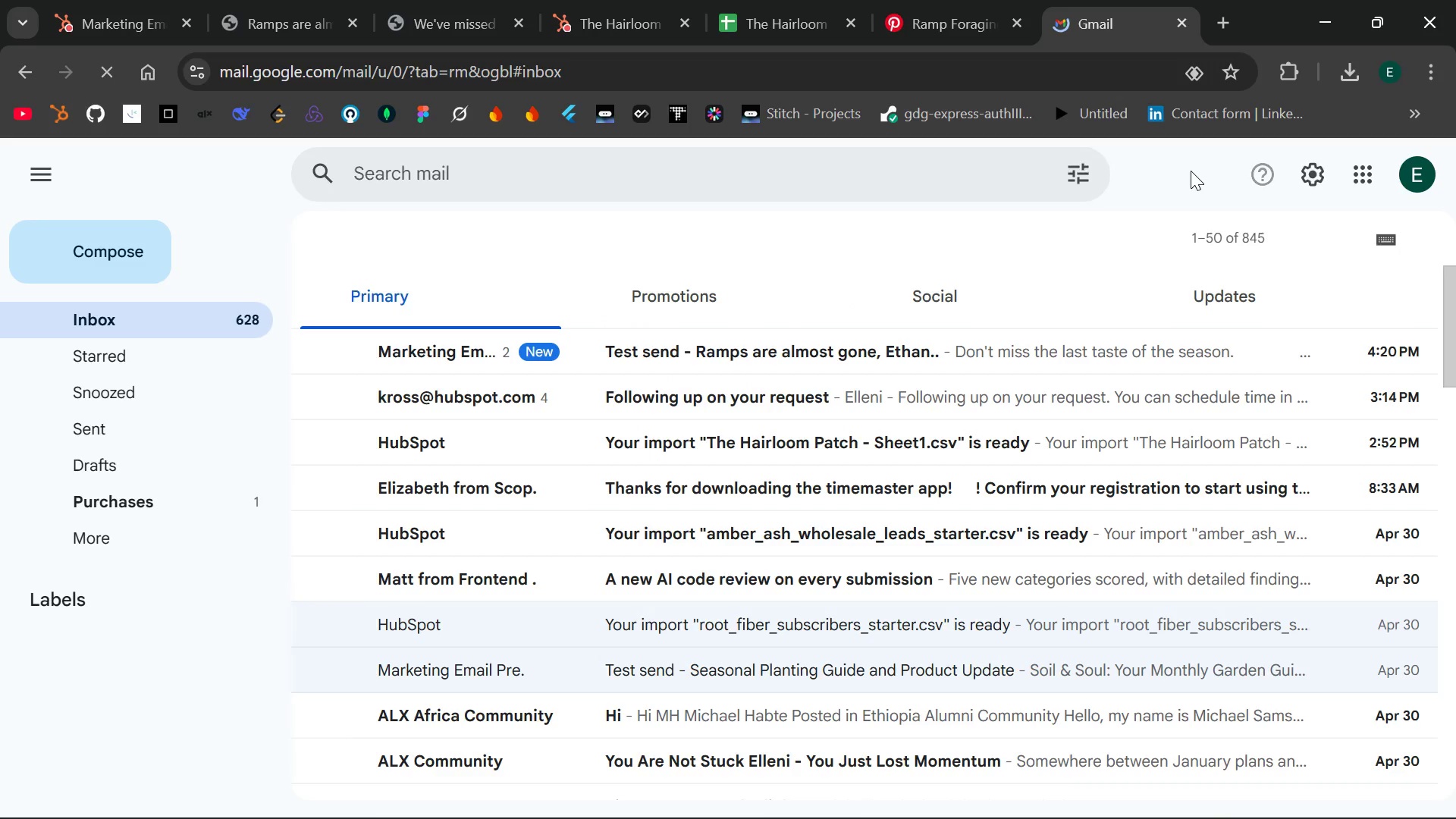 
wait(12.25)
 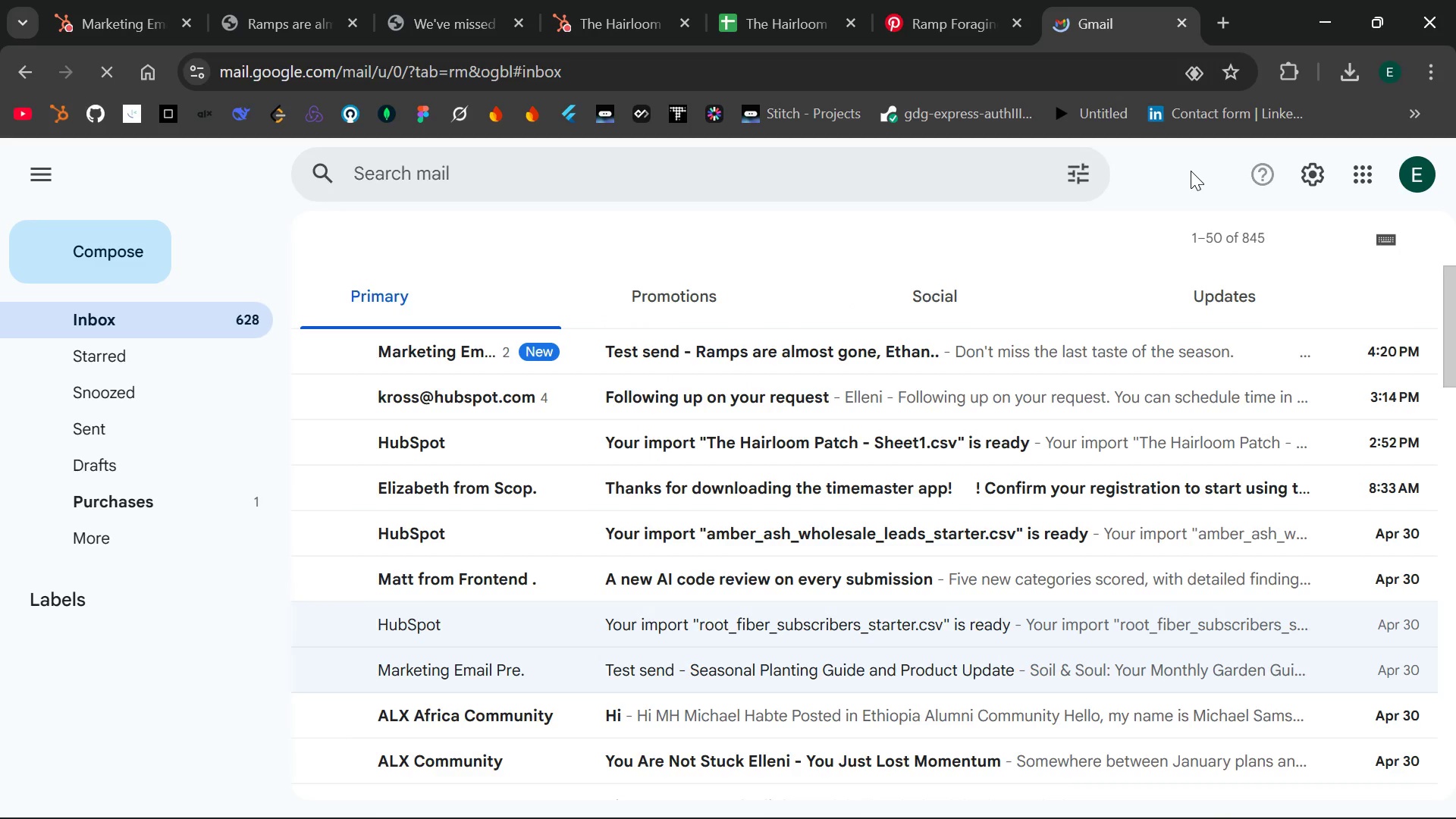 
left_click([789, 356])
 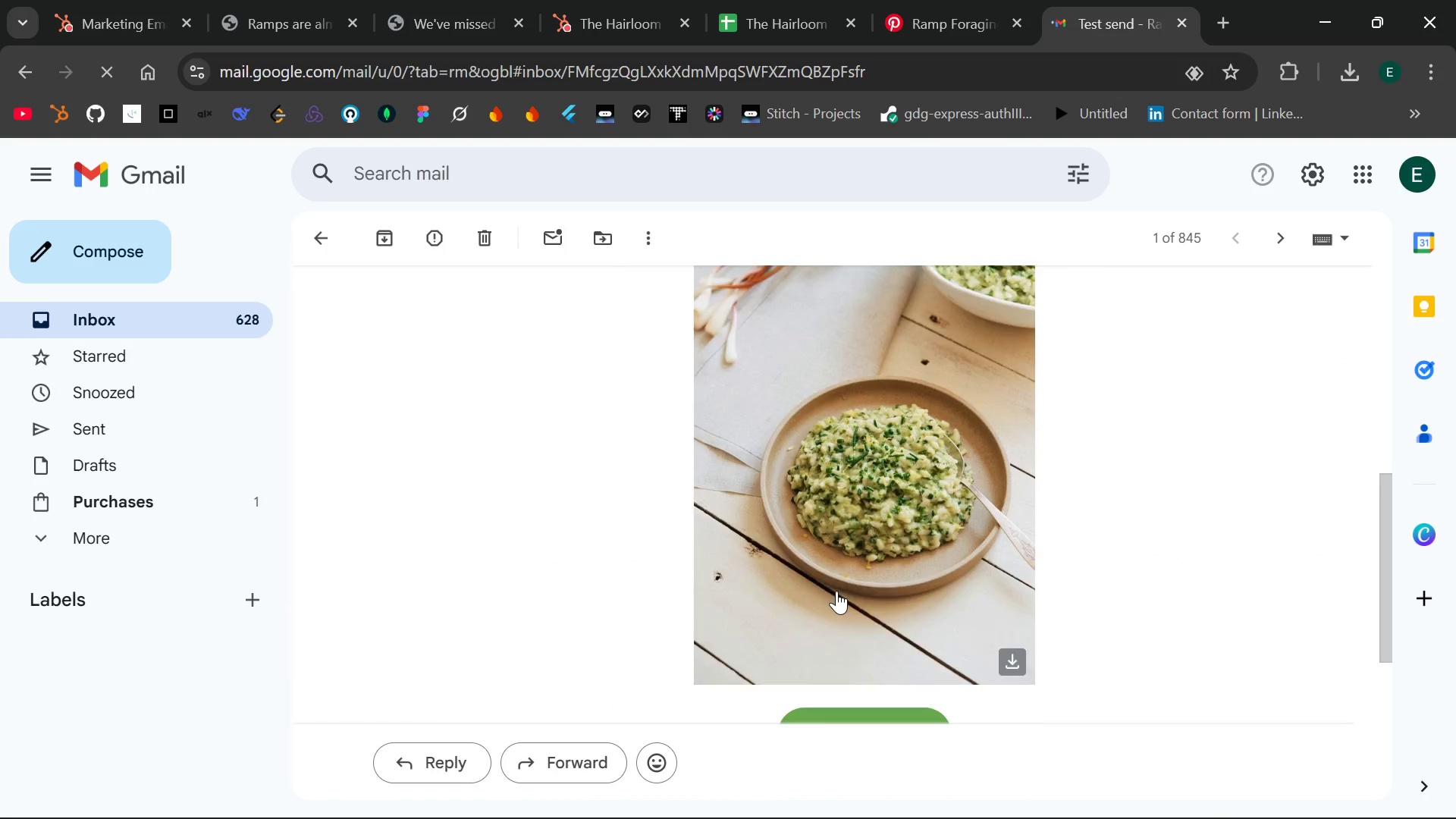 
wait(7.27)
 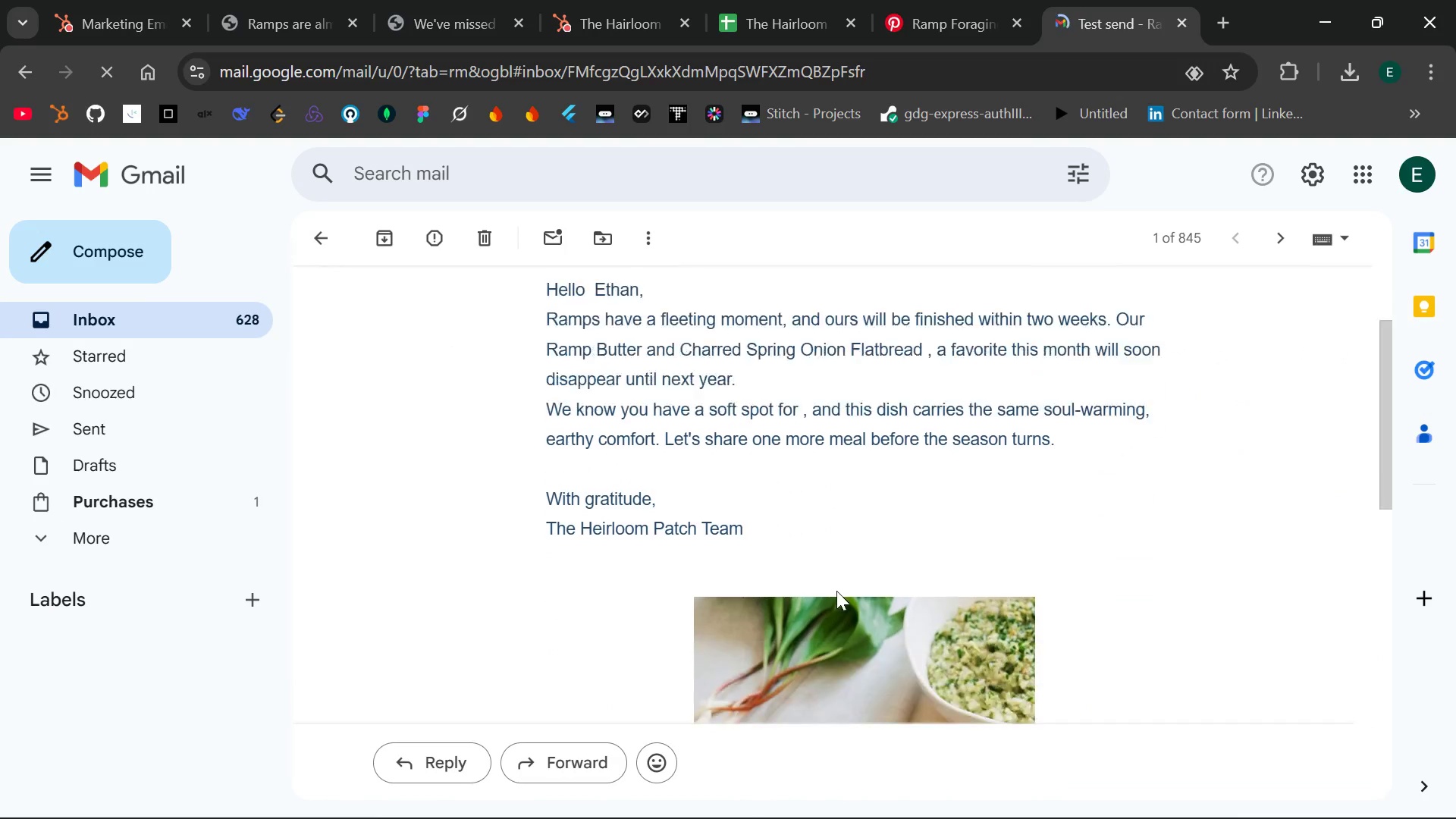 
key(Control+Minus)
 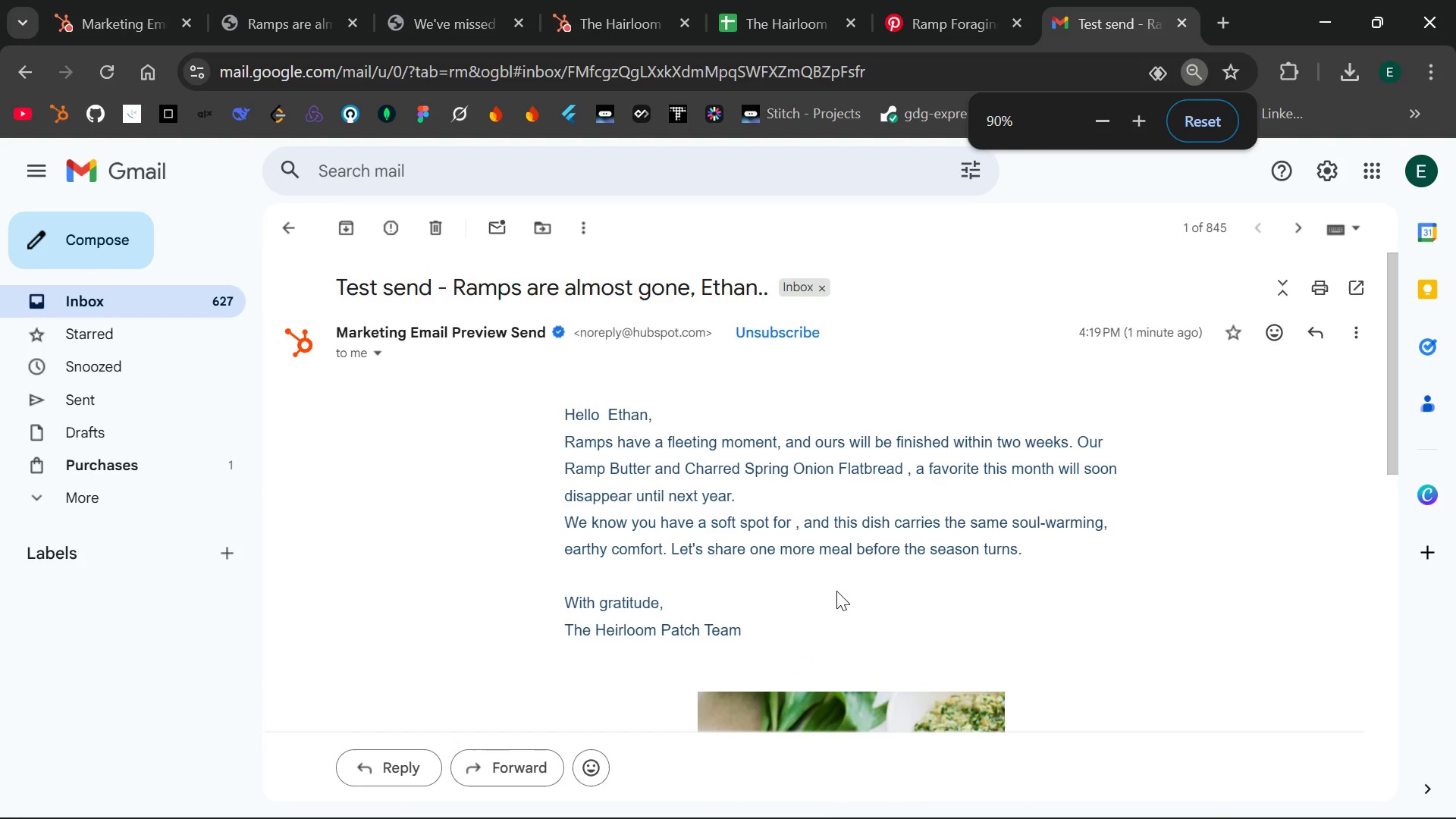 
key(Control+Minus)
 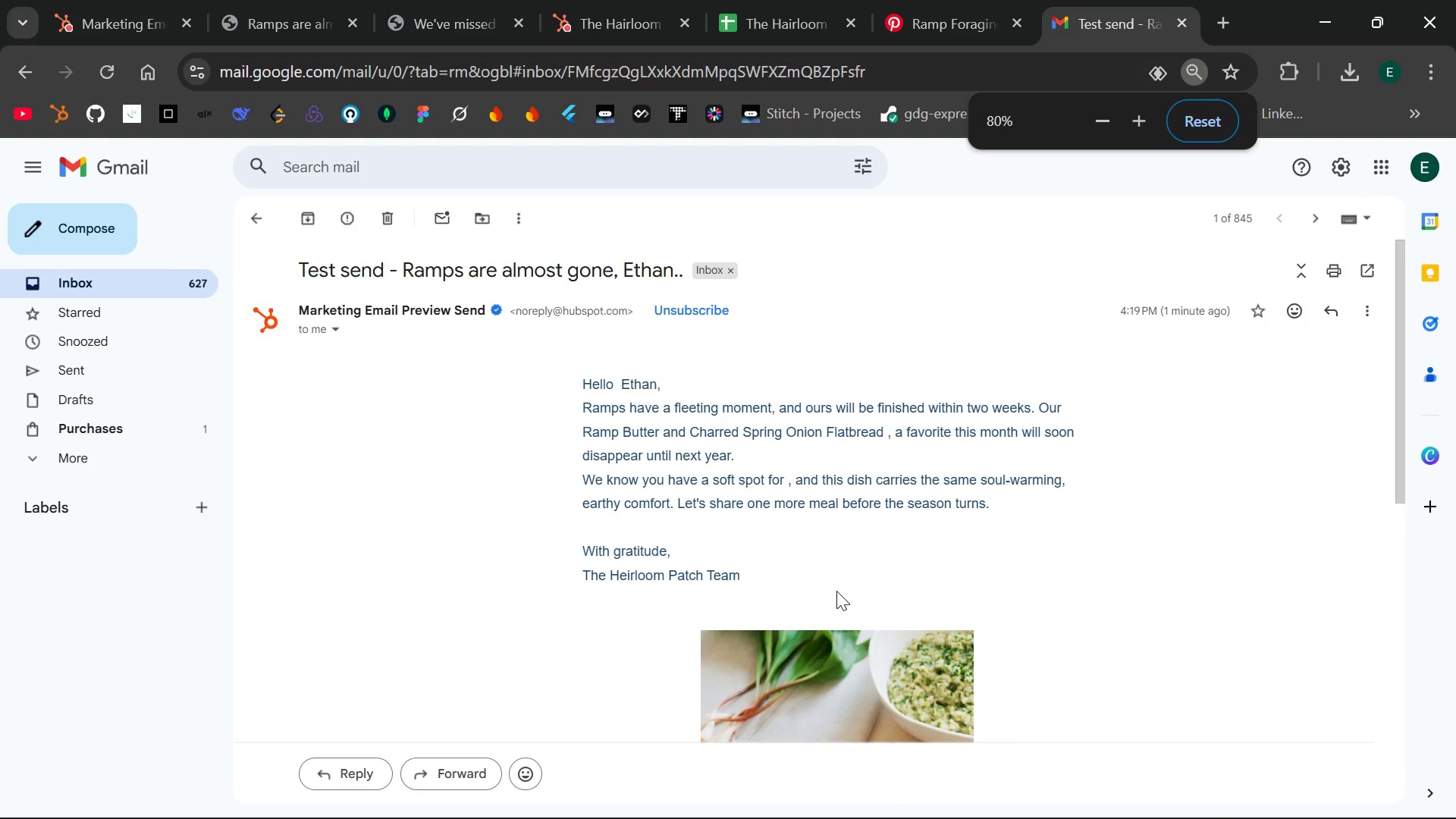 
key(Control+Minus)
 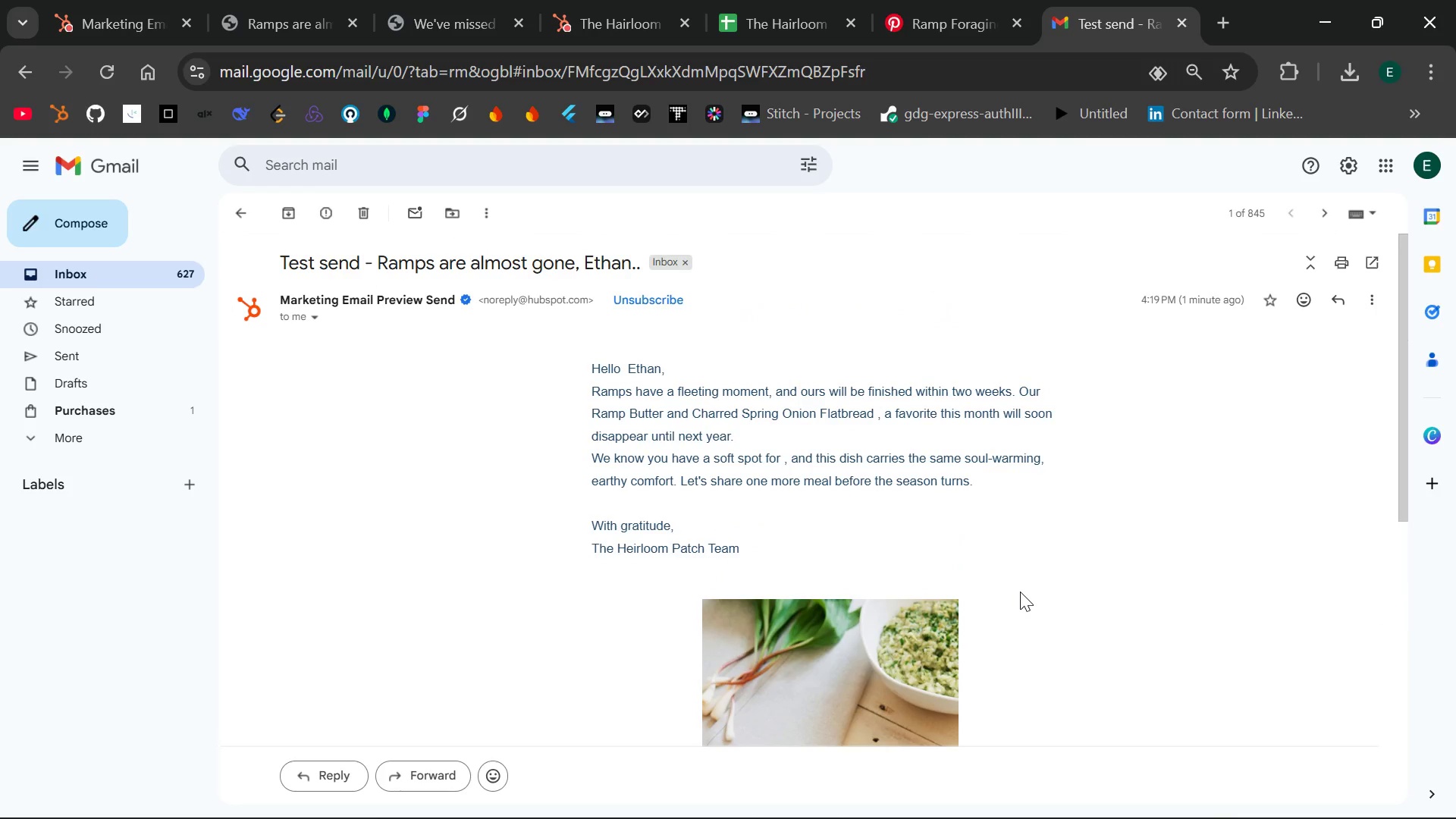 
wait(6.17)
 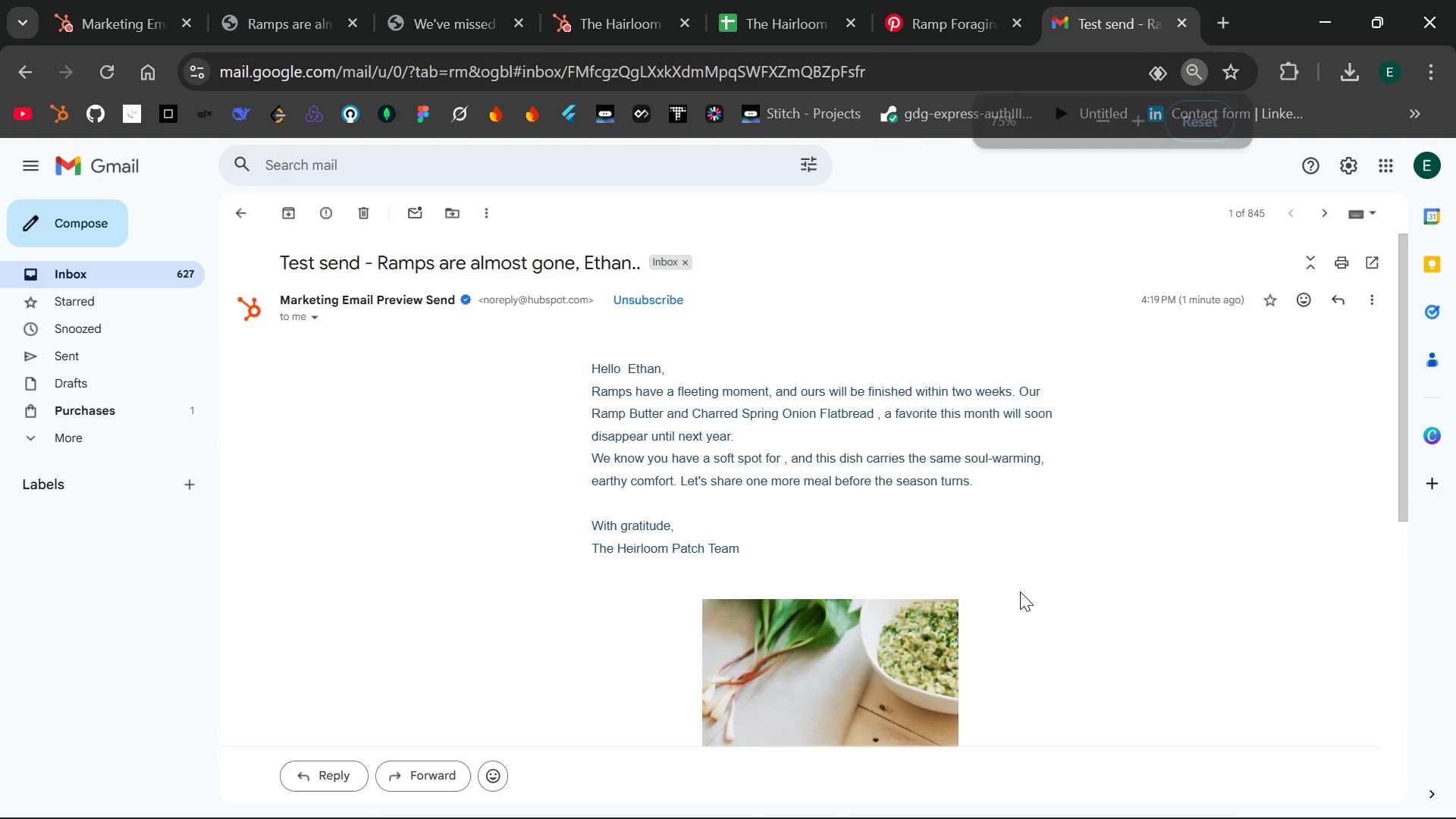 
key(PrintScreen)
 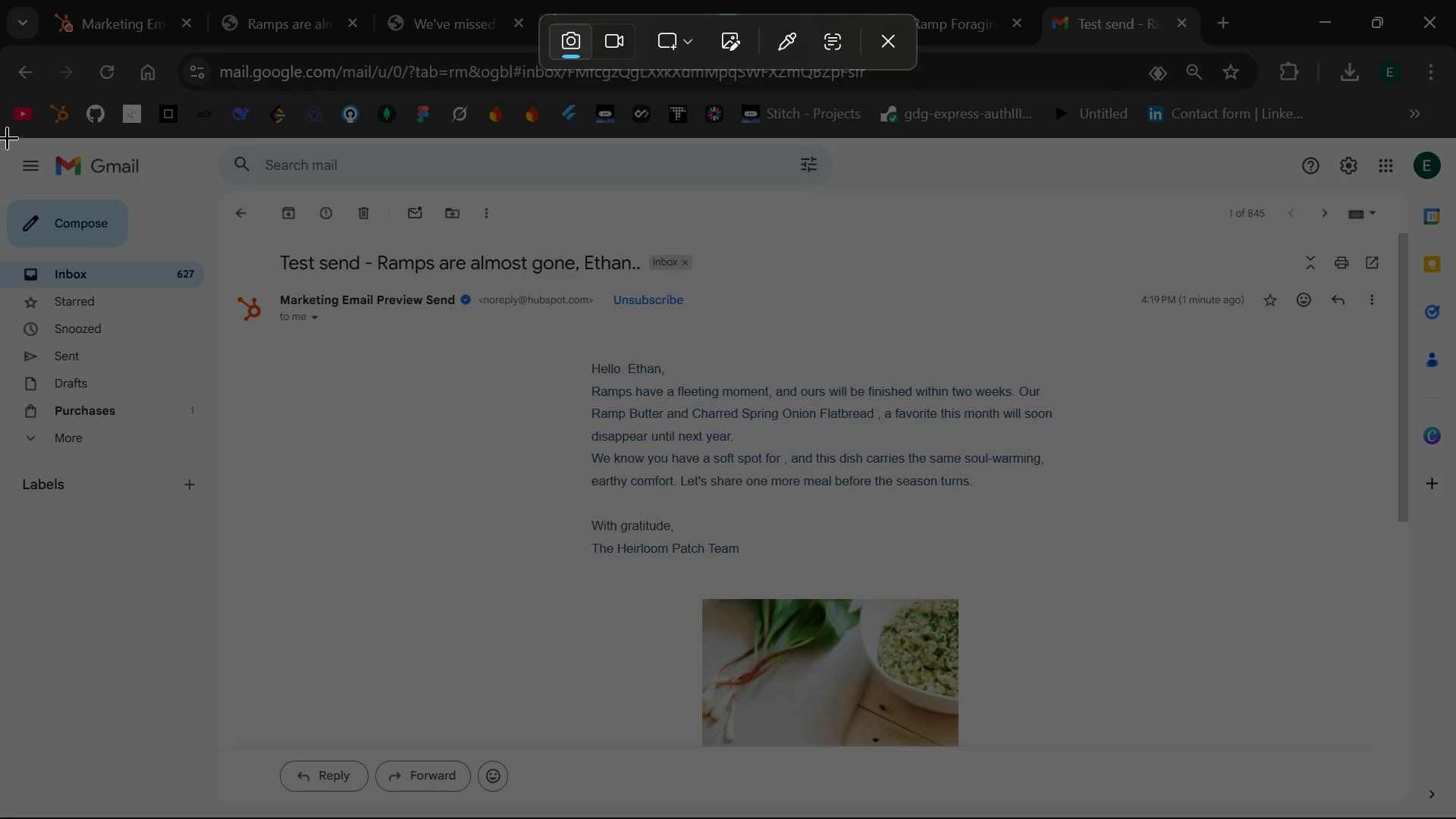 
left_click_drag(start_coordinate=[8, 136], to_coordinate=[1452, 814])
 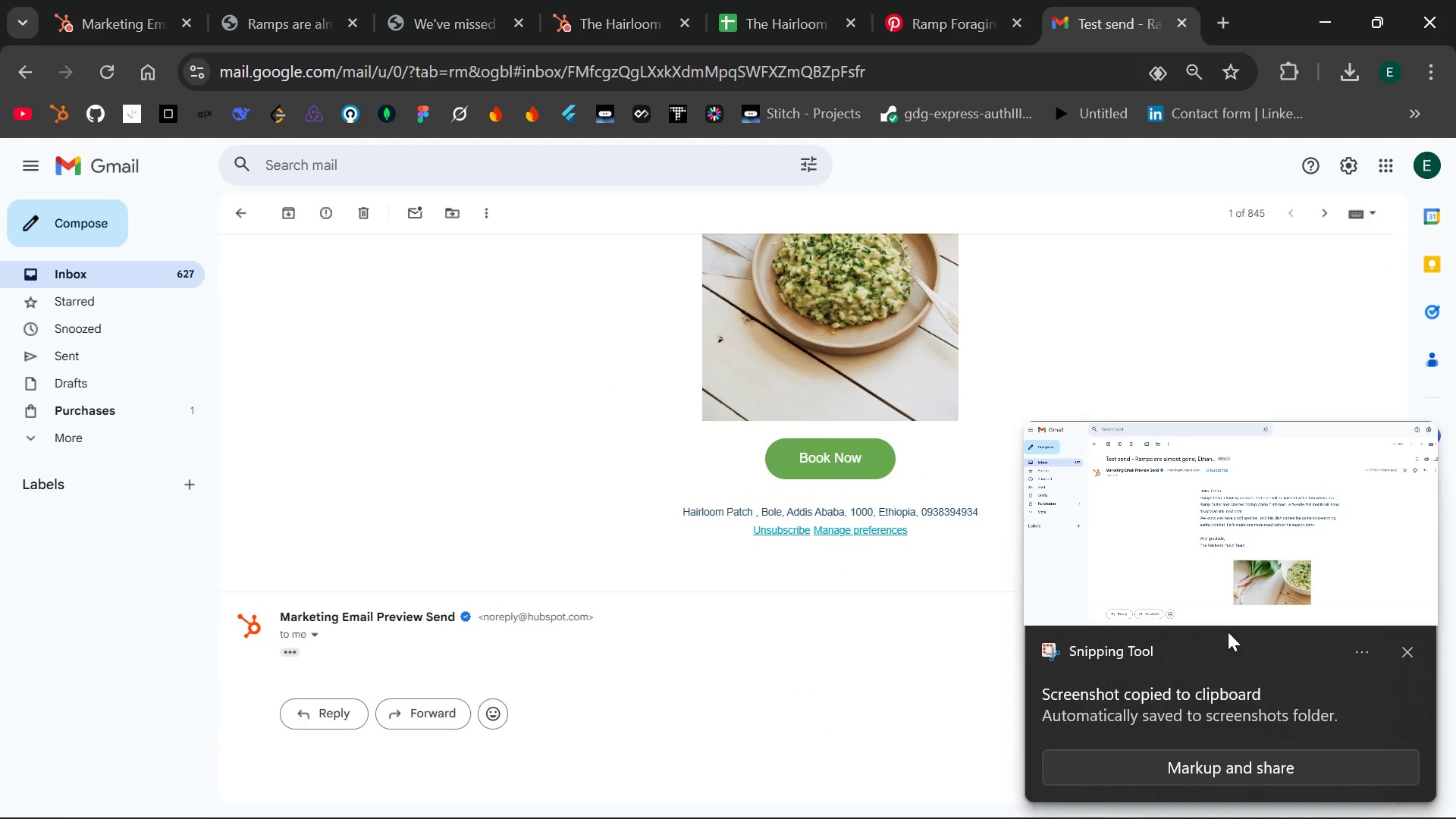 
left_click([1423, 644])
 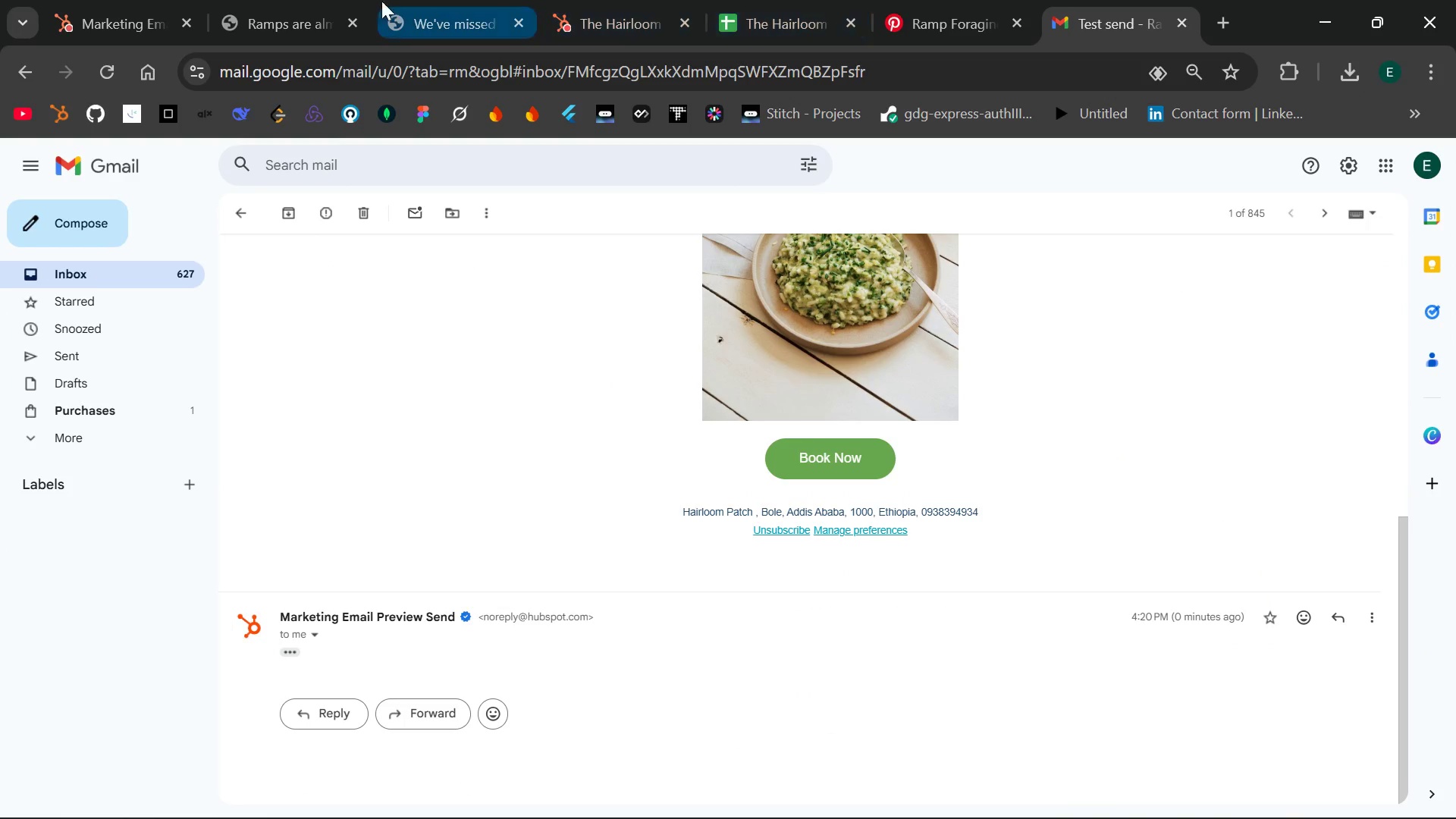 
left_click([288, 5])
 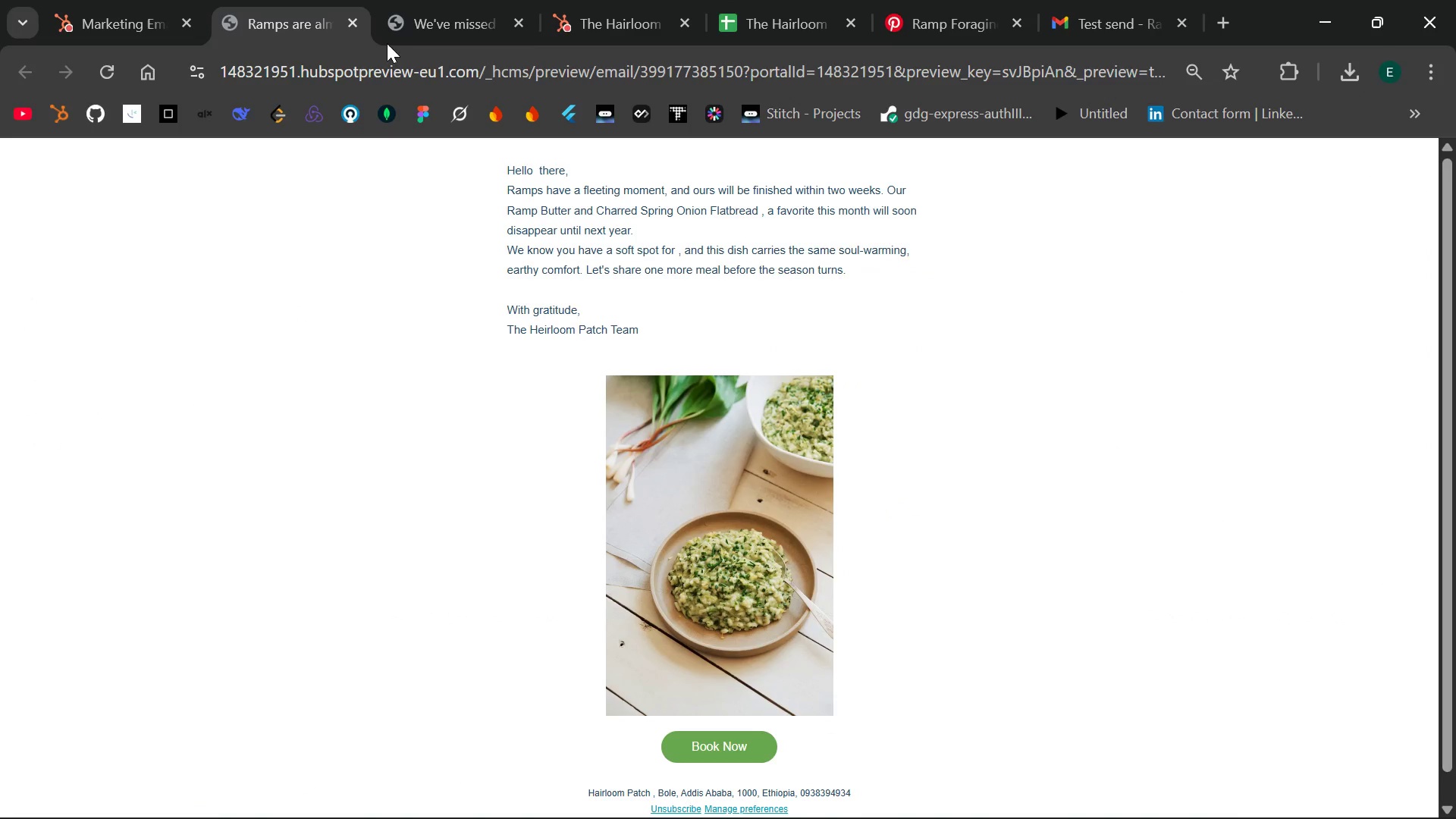 
left_click([413, 27])
 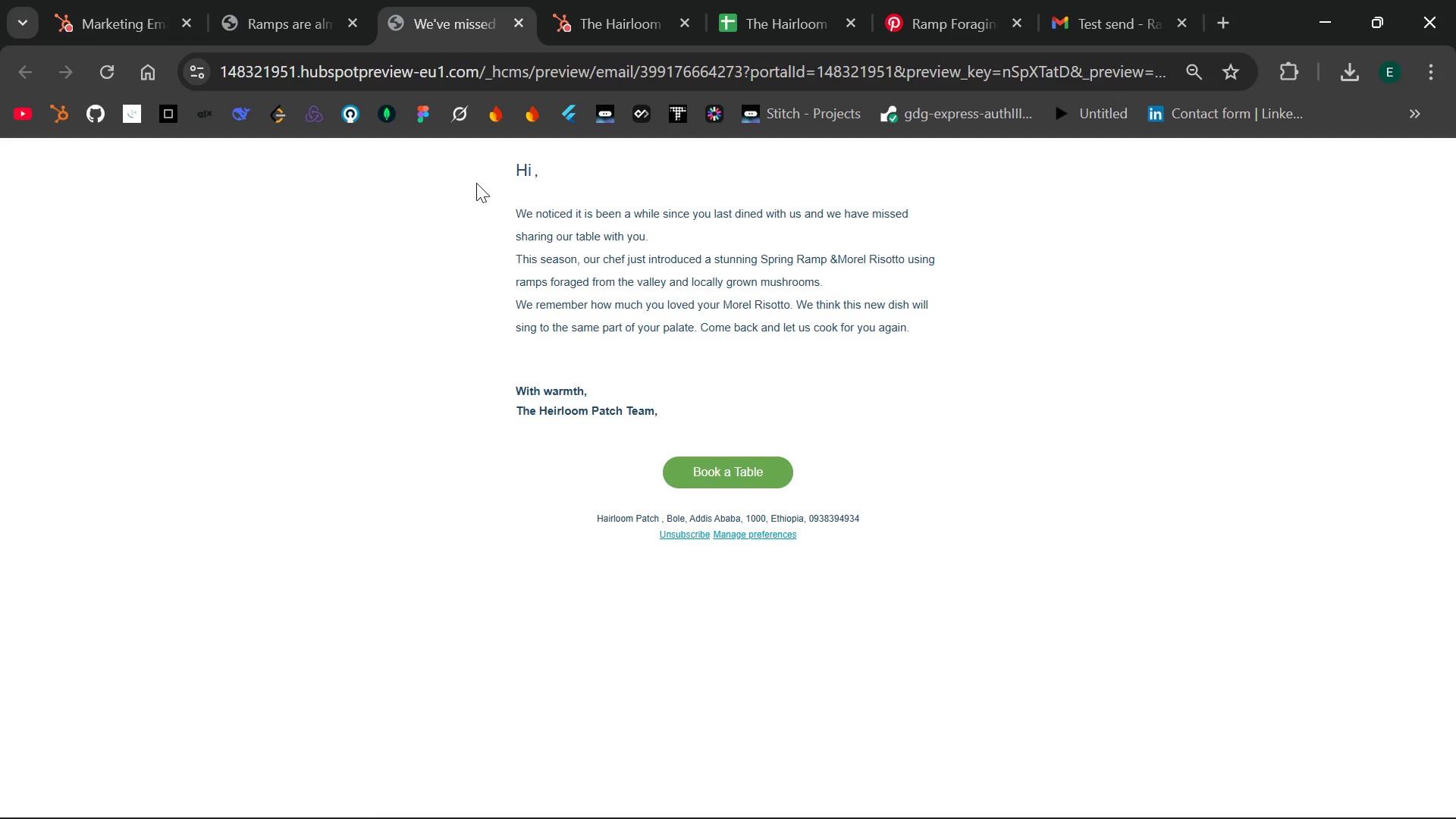 
left_click([114, 0])
 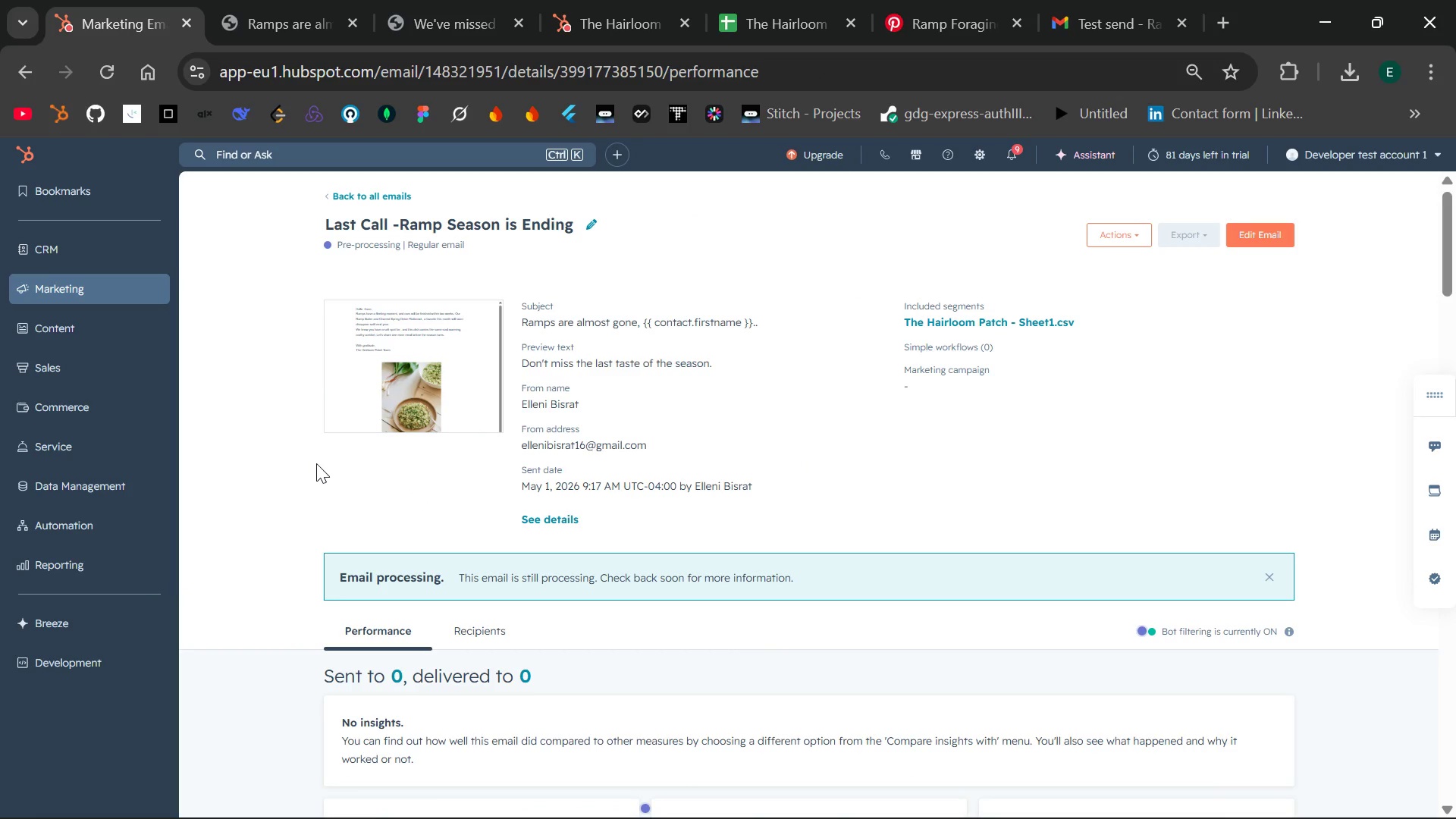 
wait(12.95)
 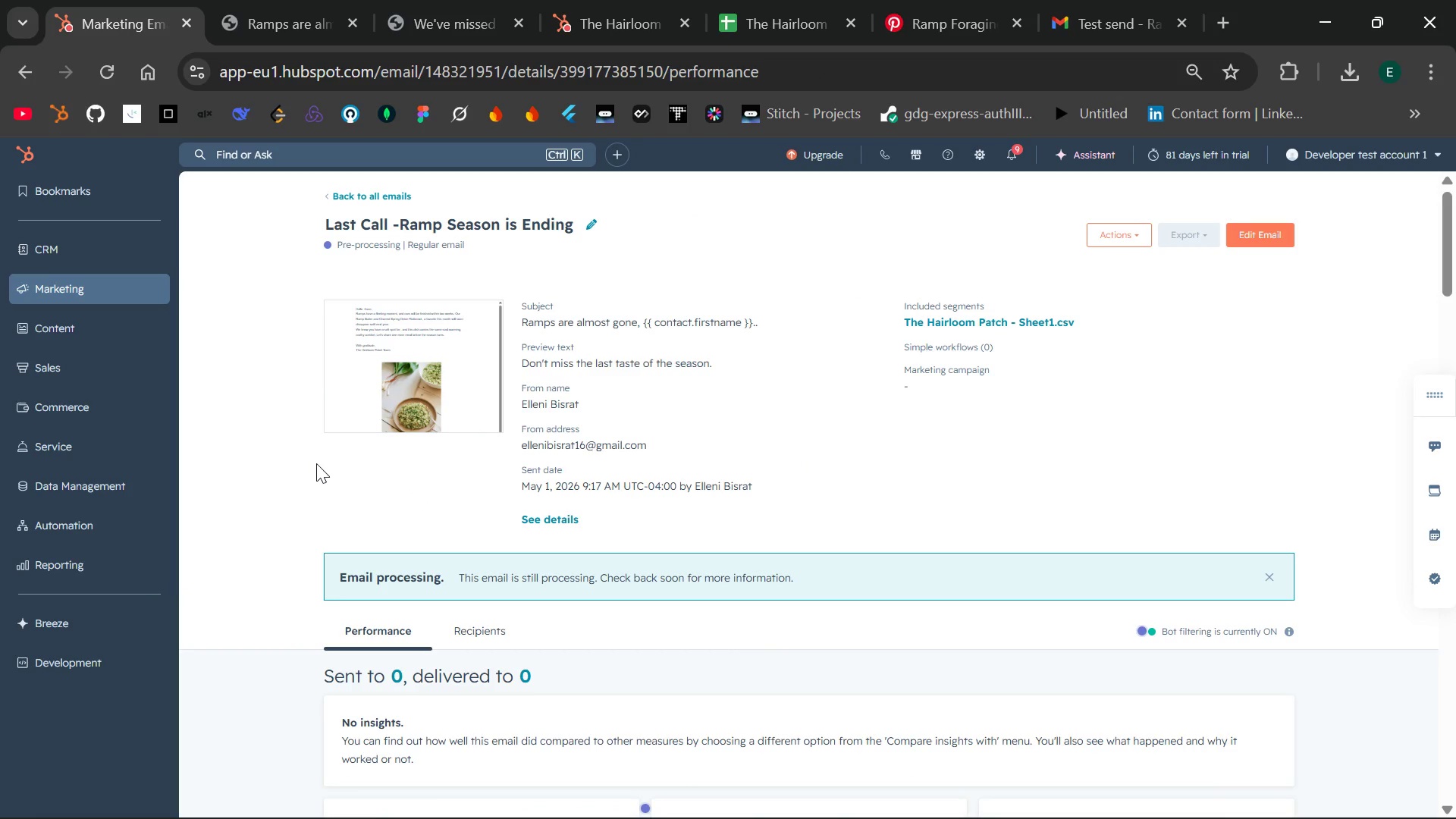 
left_click([373, 198])